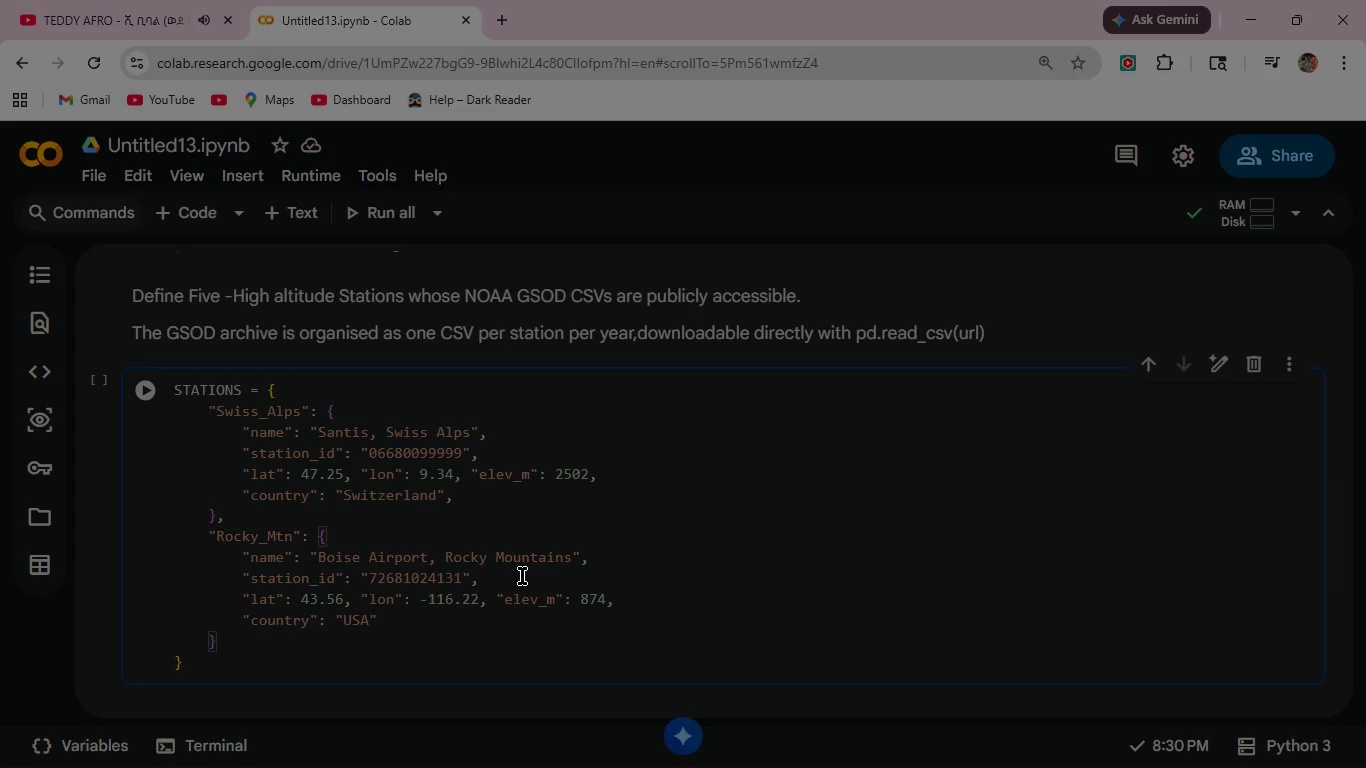 
key(Comma)
 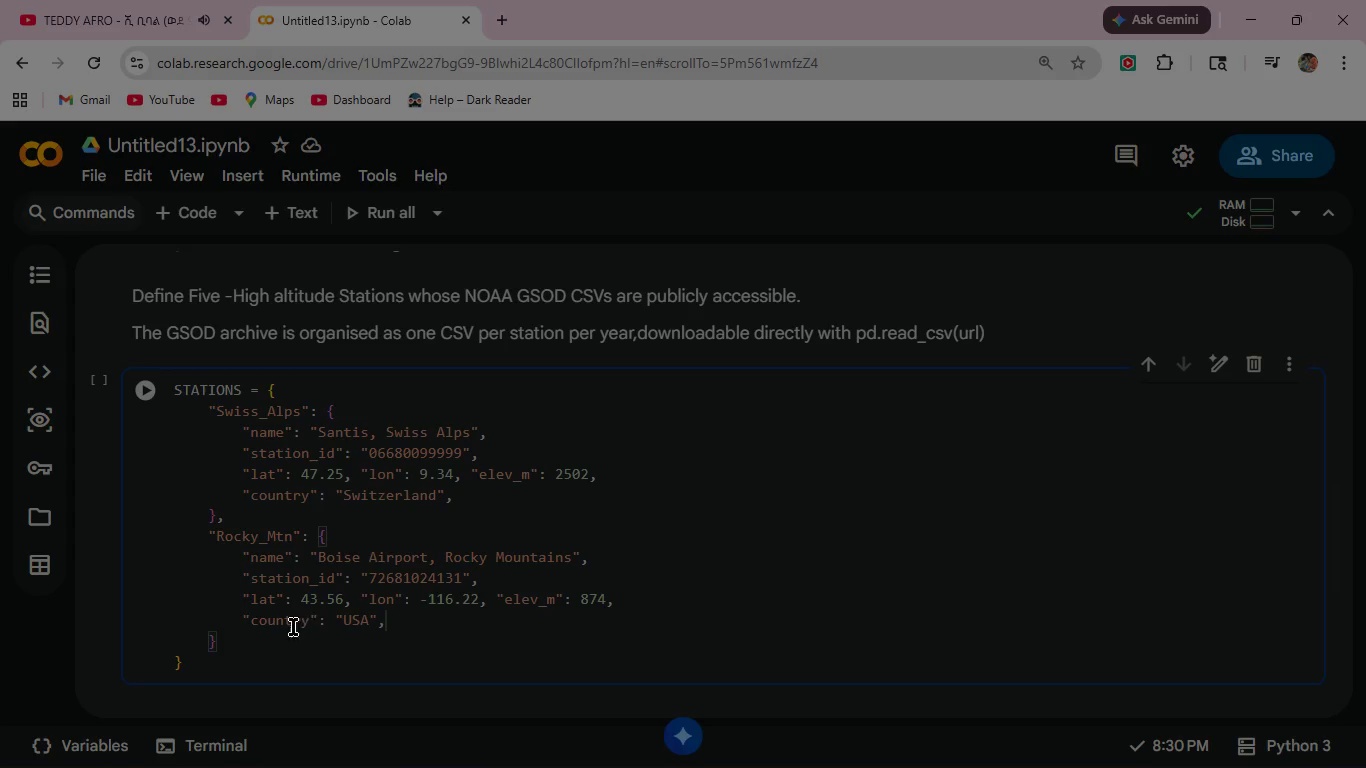 
left_click([218, 644])
 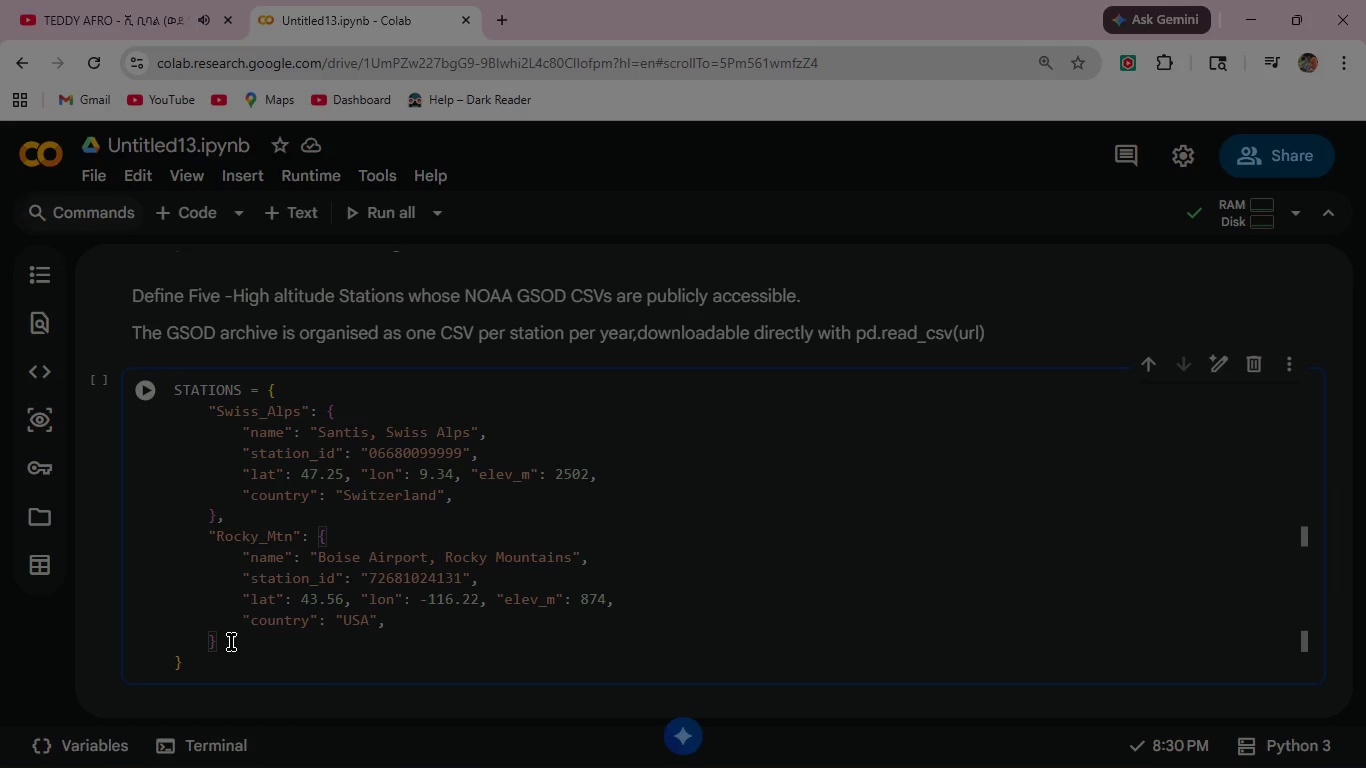 
key(Comma)
 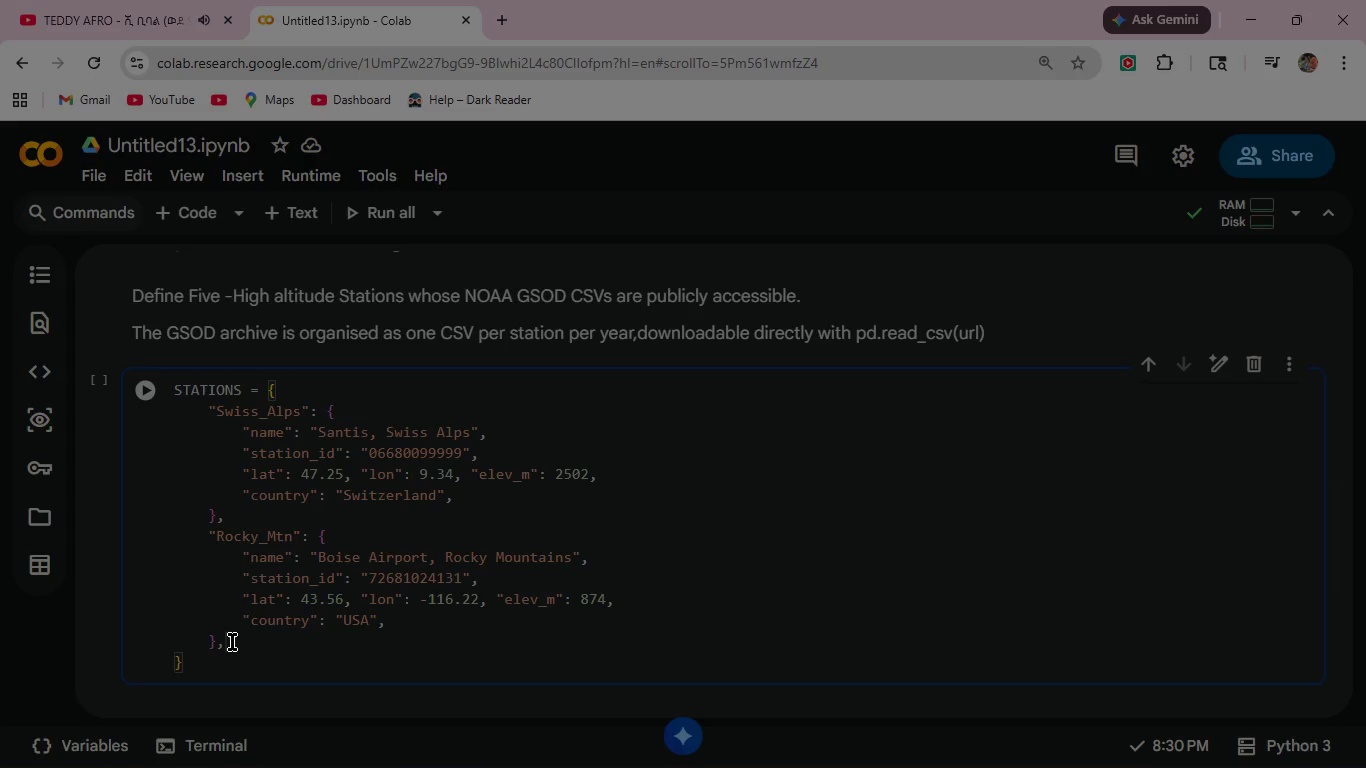 
wait(5.72)
 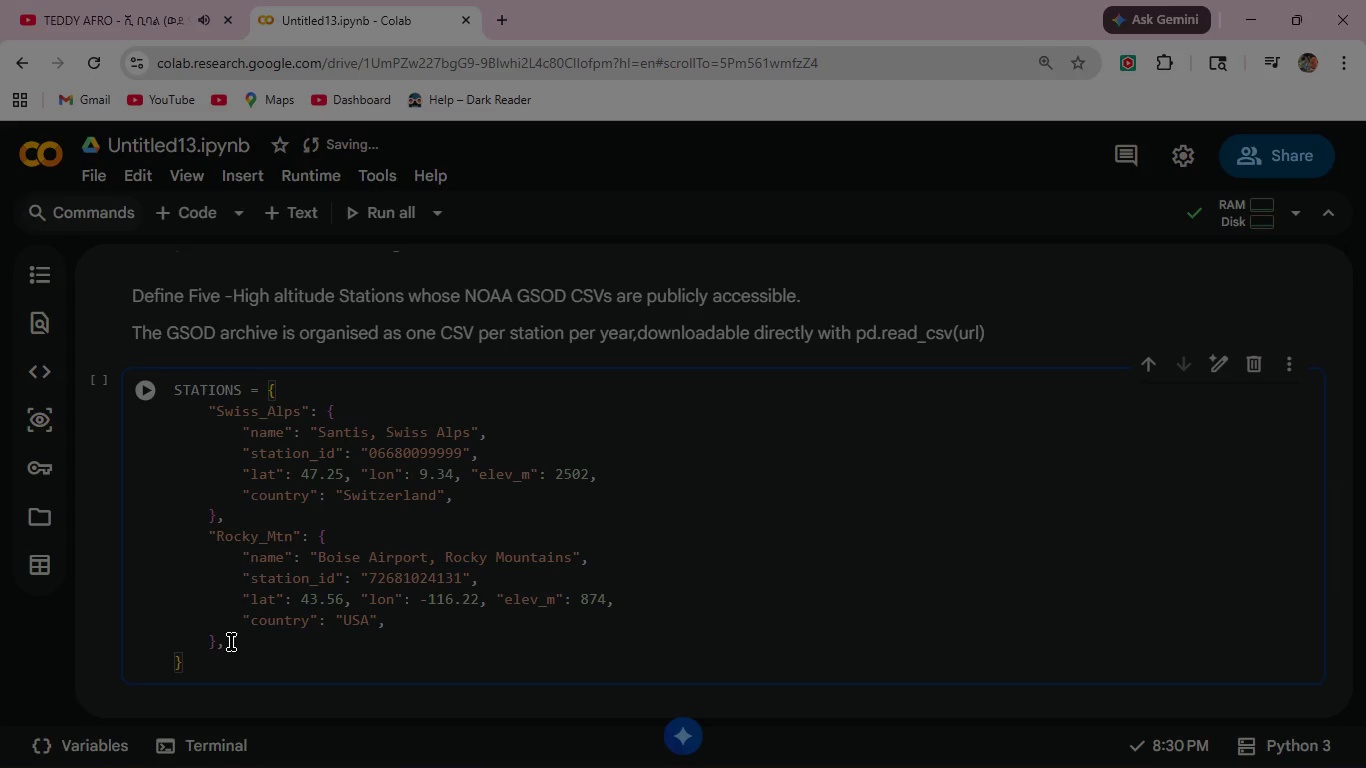 
left_click([152, 384])
 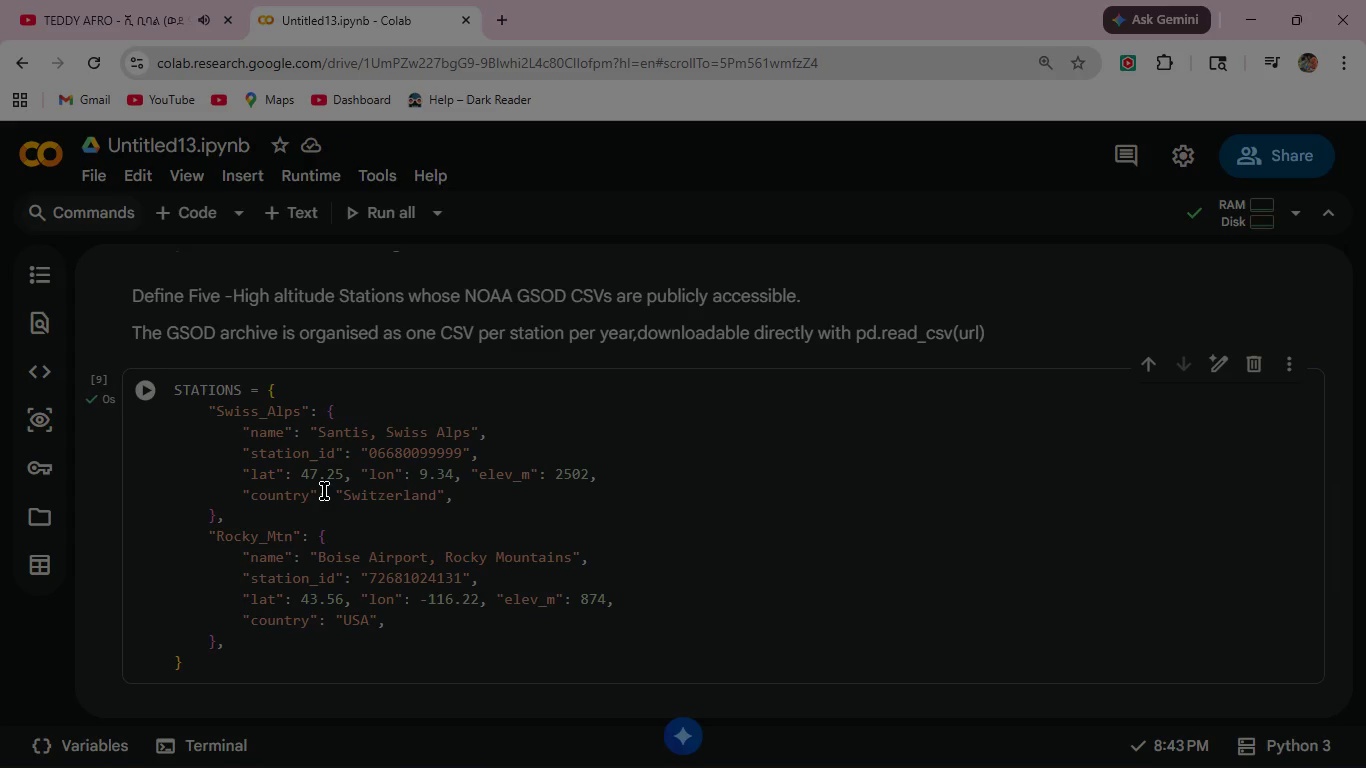 
wait(7.88)
 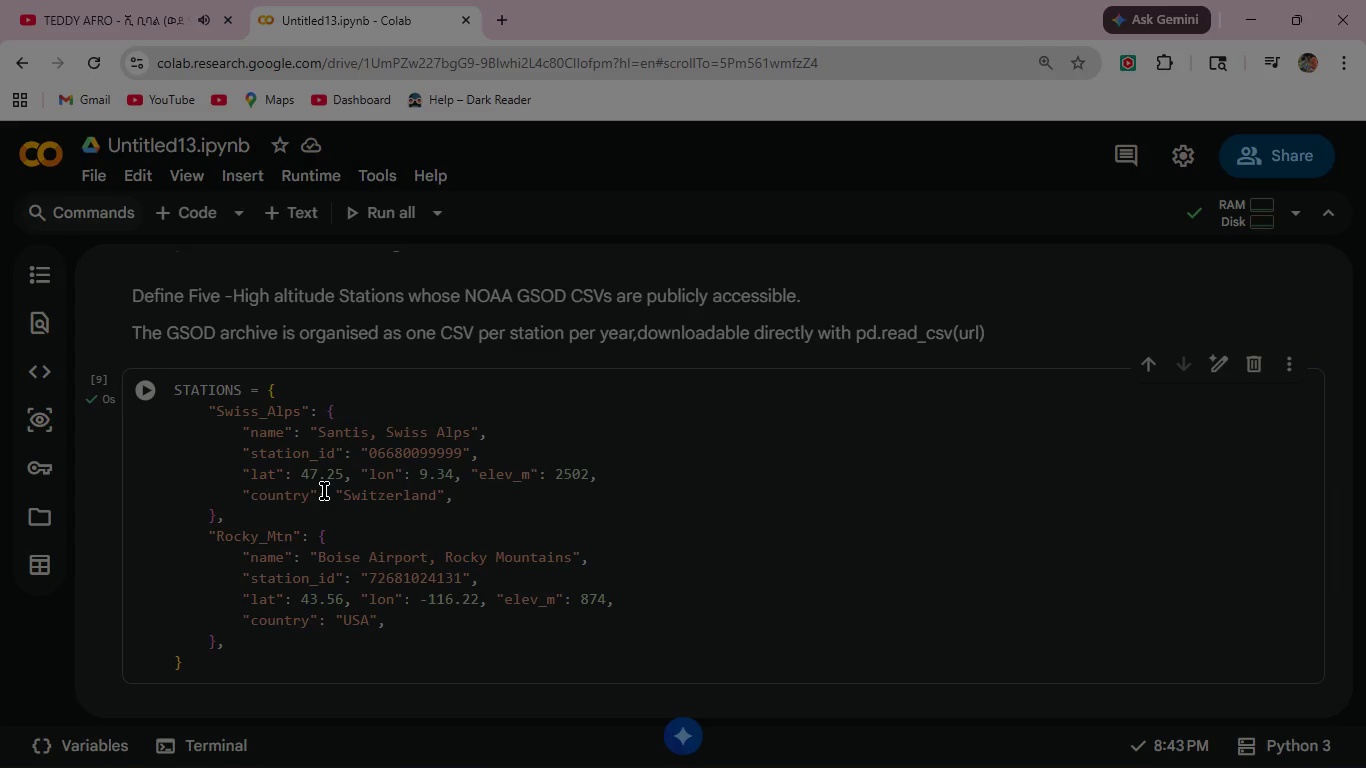 
left_click([243, 643])
 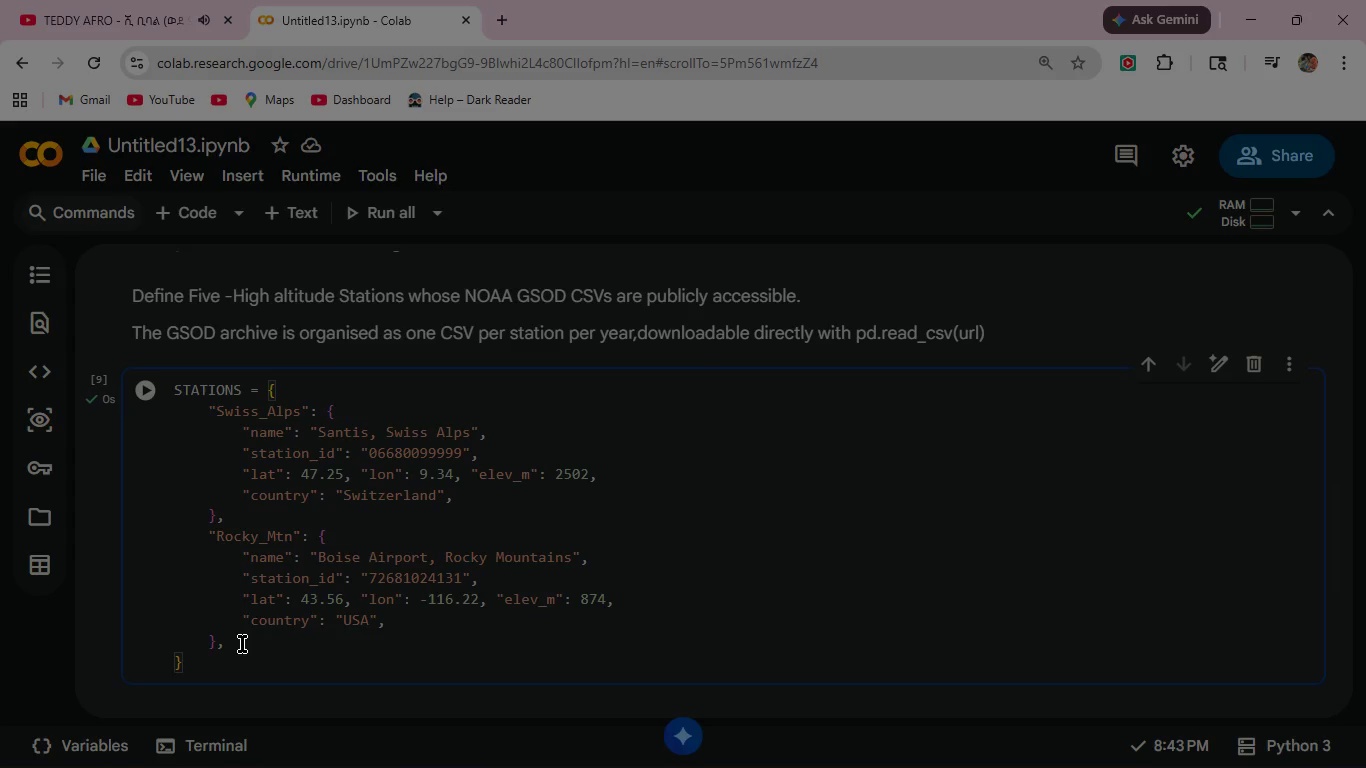 
wait(5.05)
 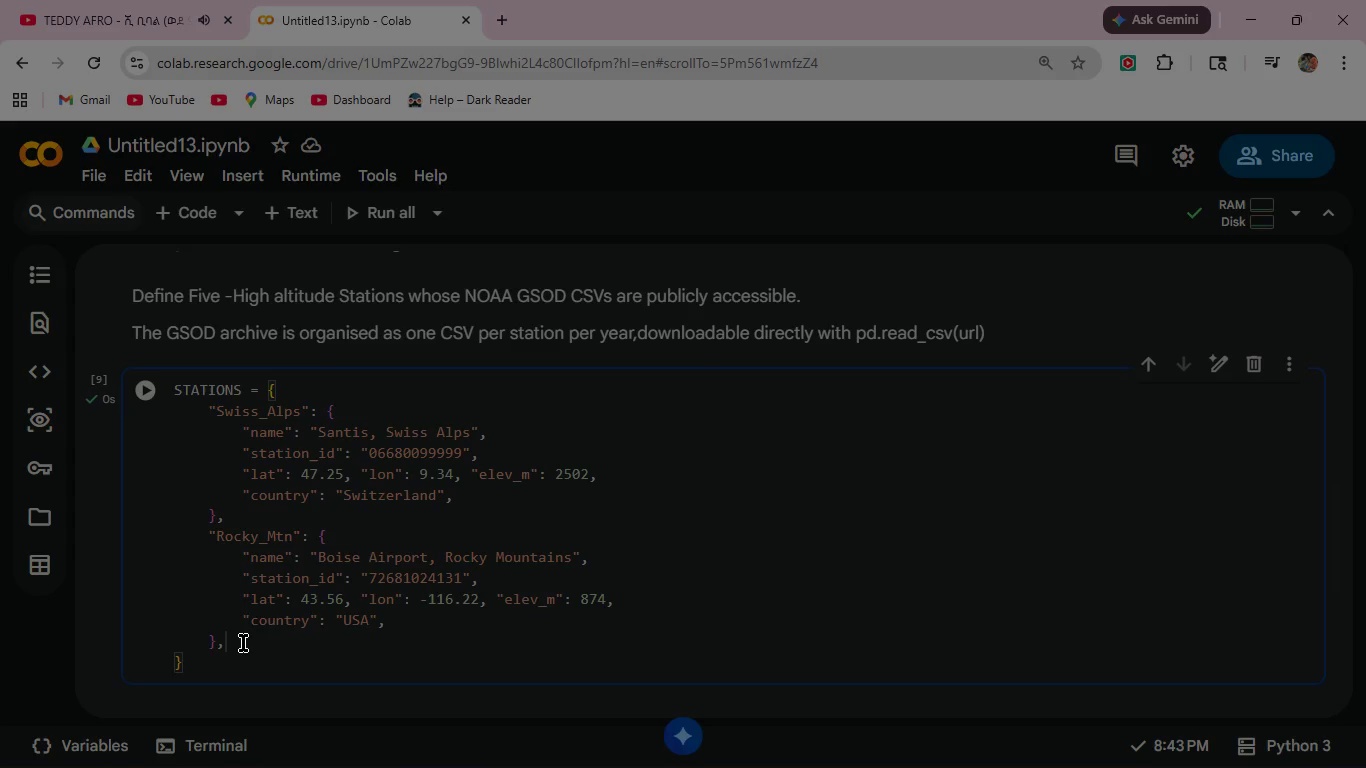 
key(Enter)
 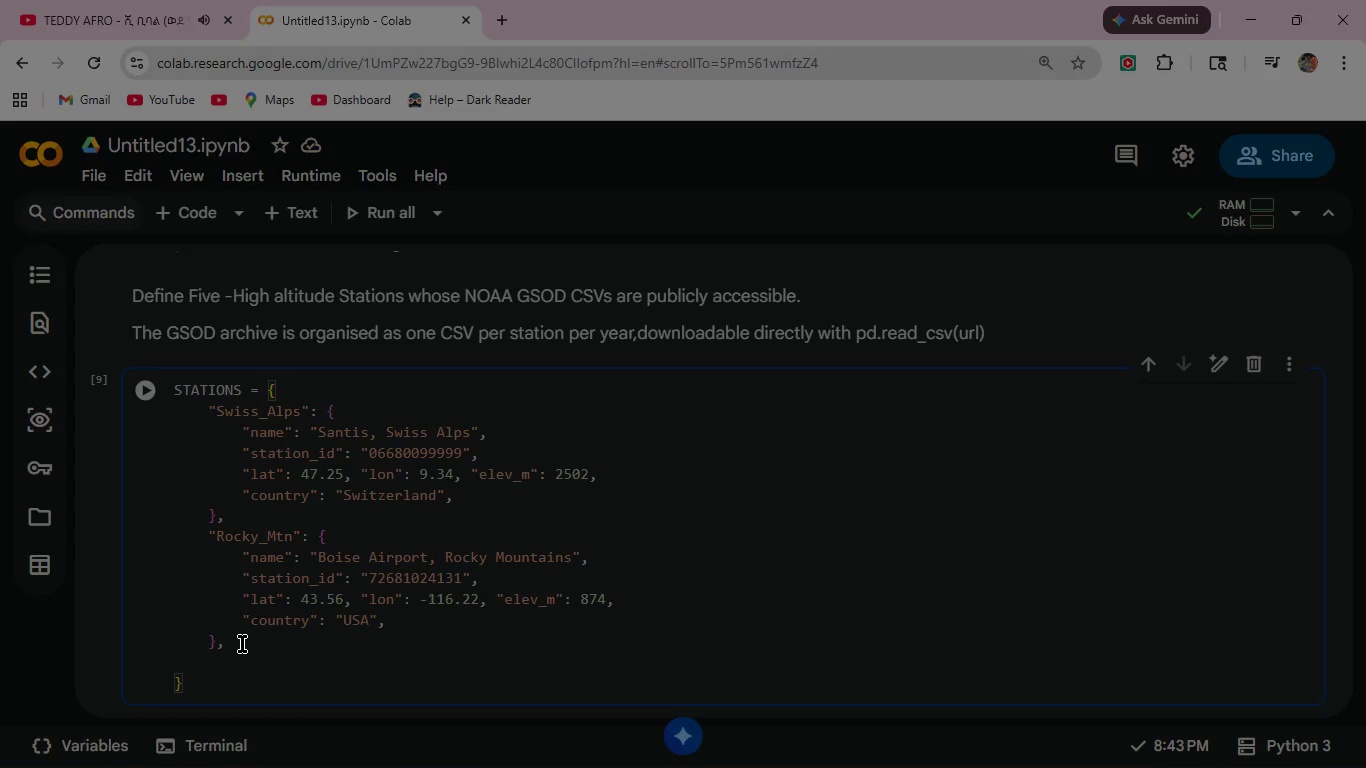 
type("Andes)
 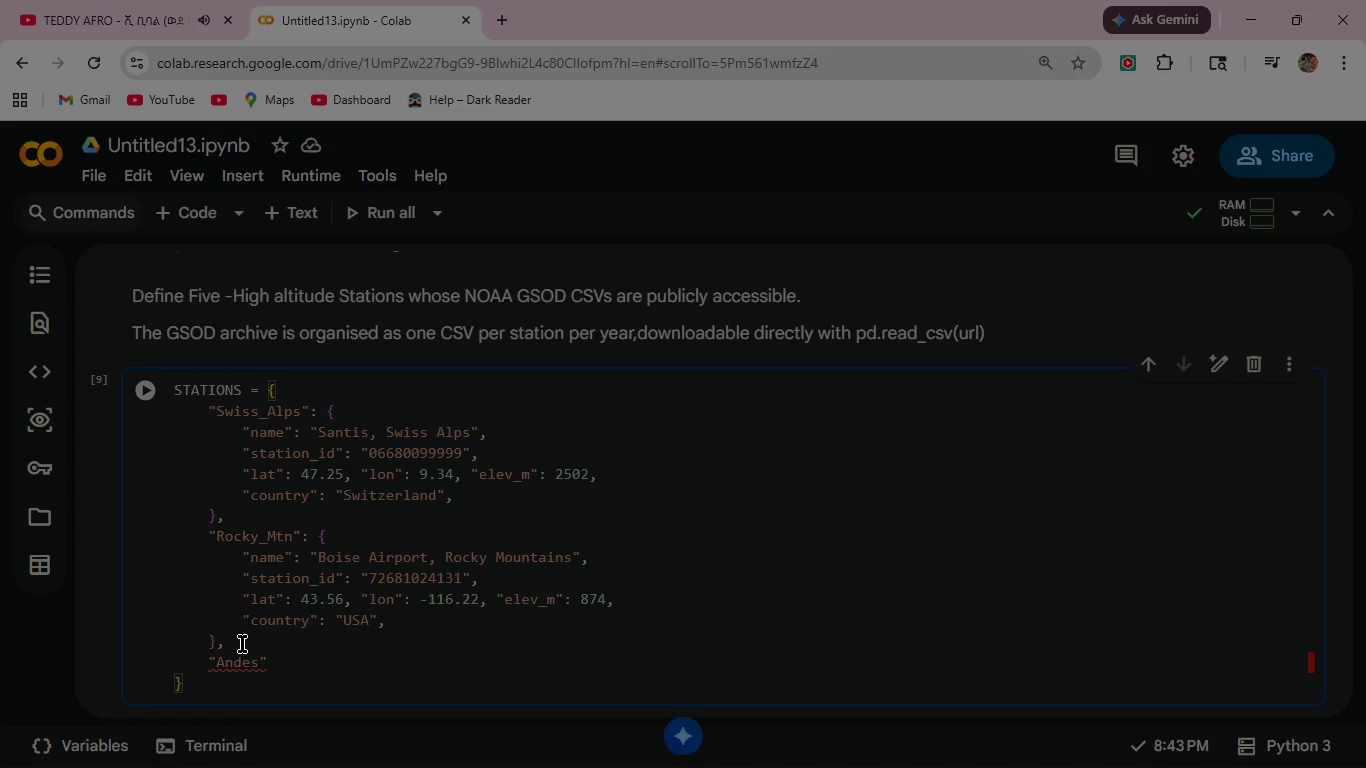 
key(ArrowRight)
 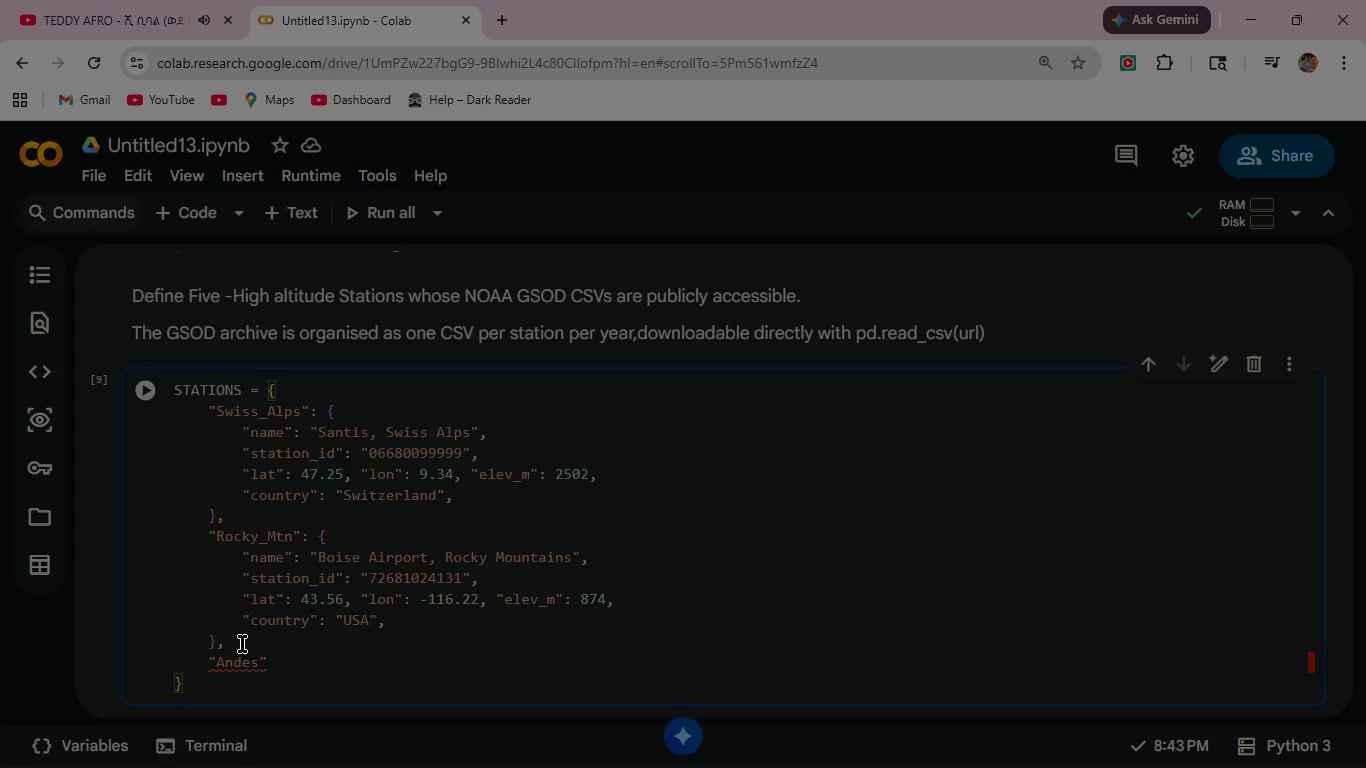 
key(Shift+Semicolon)
 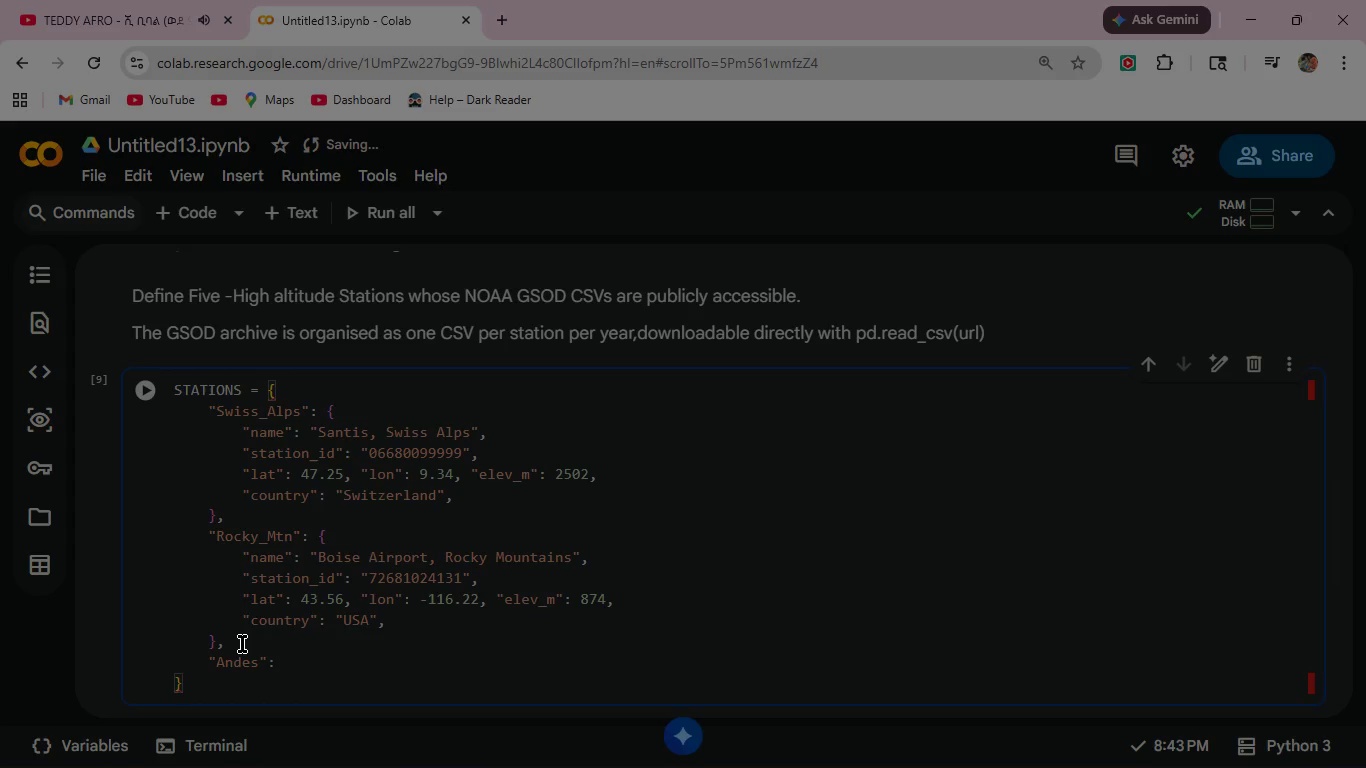 
key(Space)
 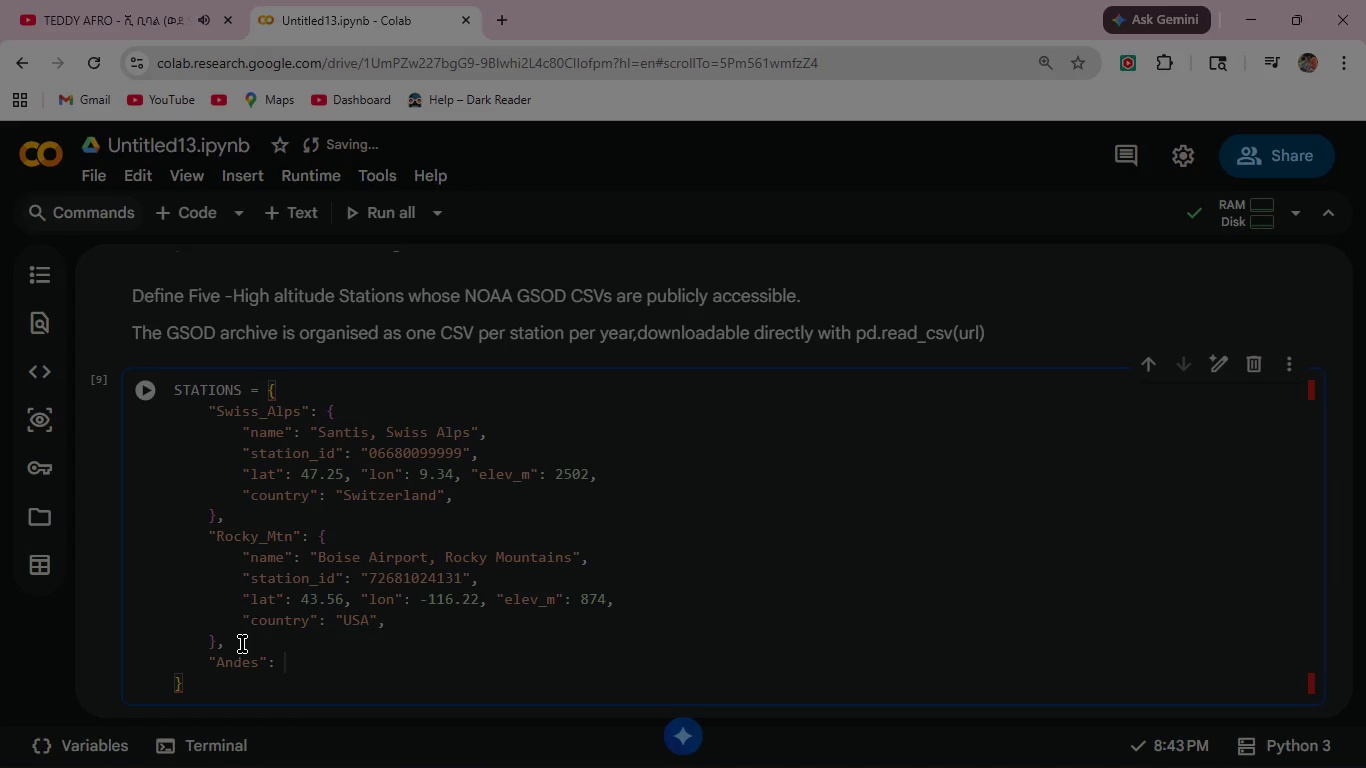 
key(Shift+BracketLeft)
 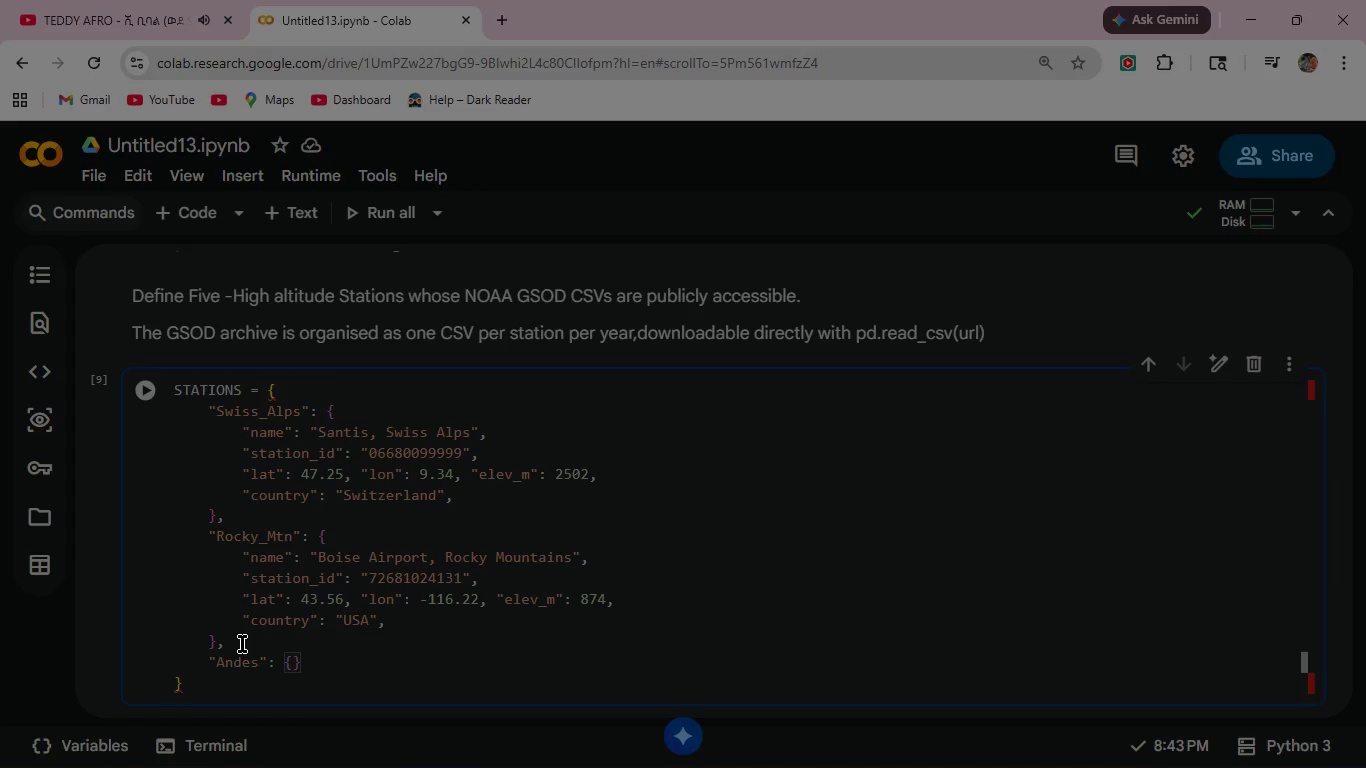 
key(Enter)
 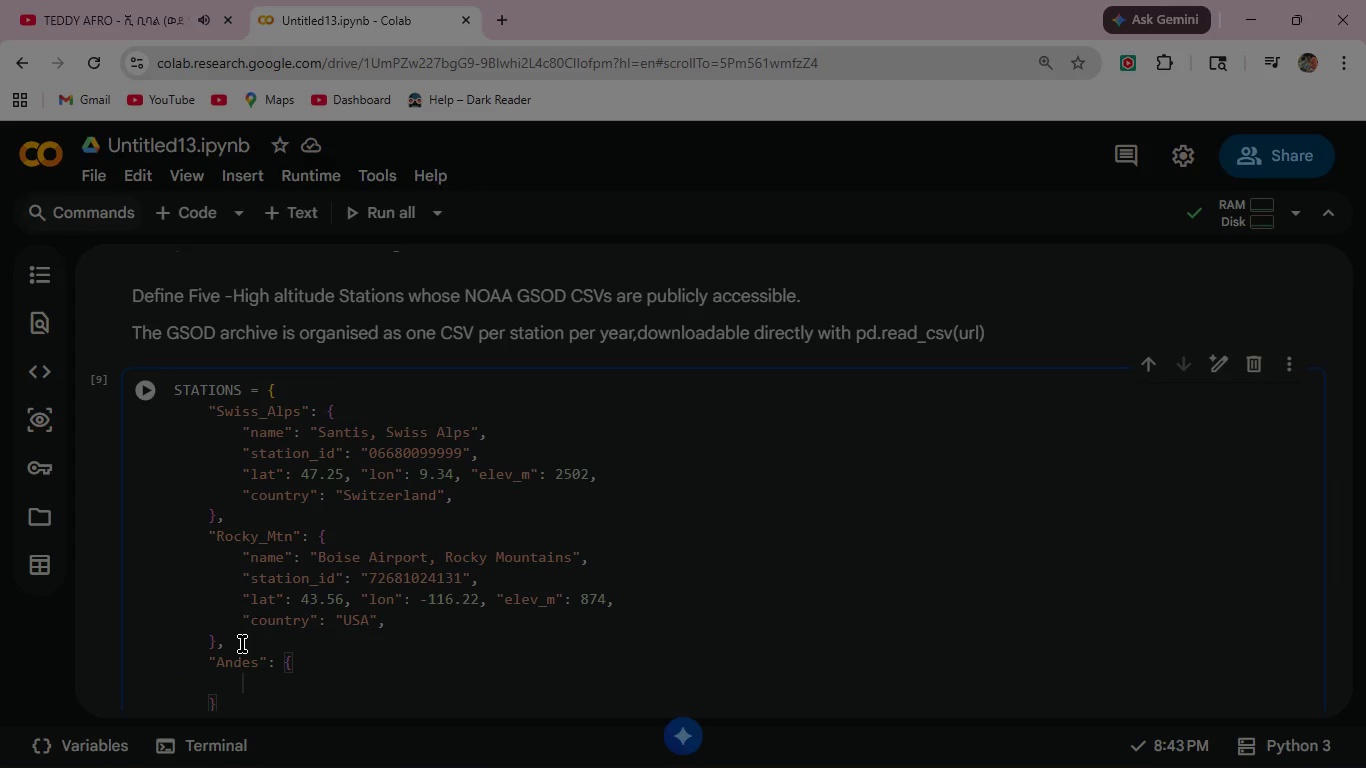 
type("name)
 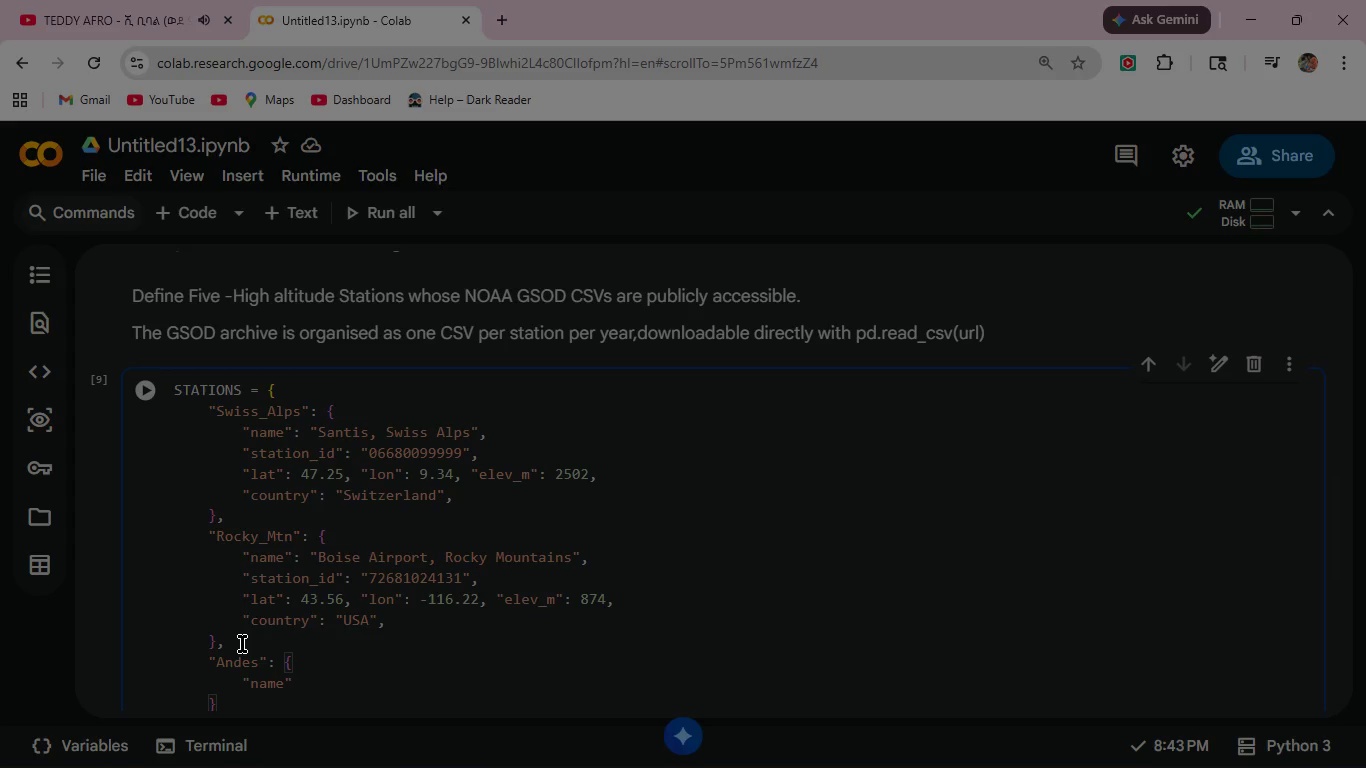 
key(ArrowRight)
 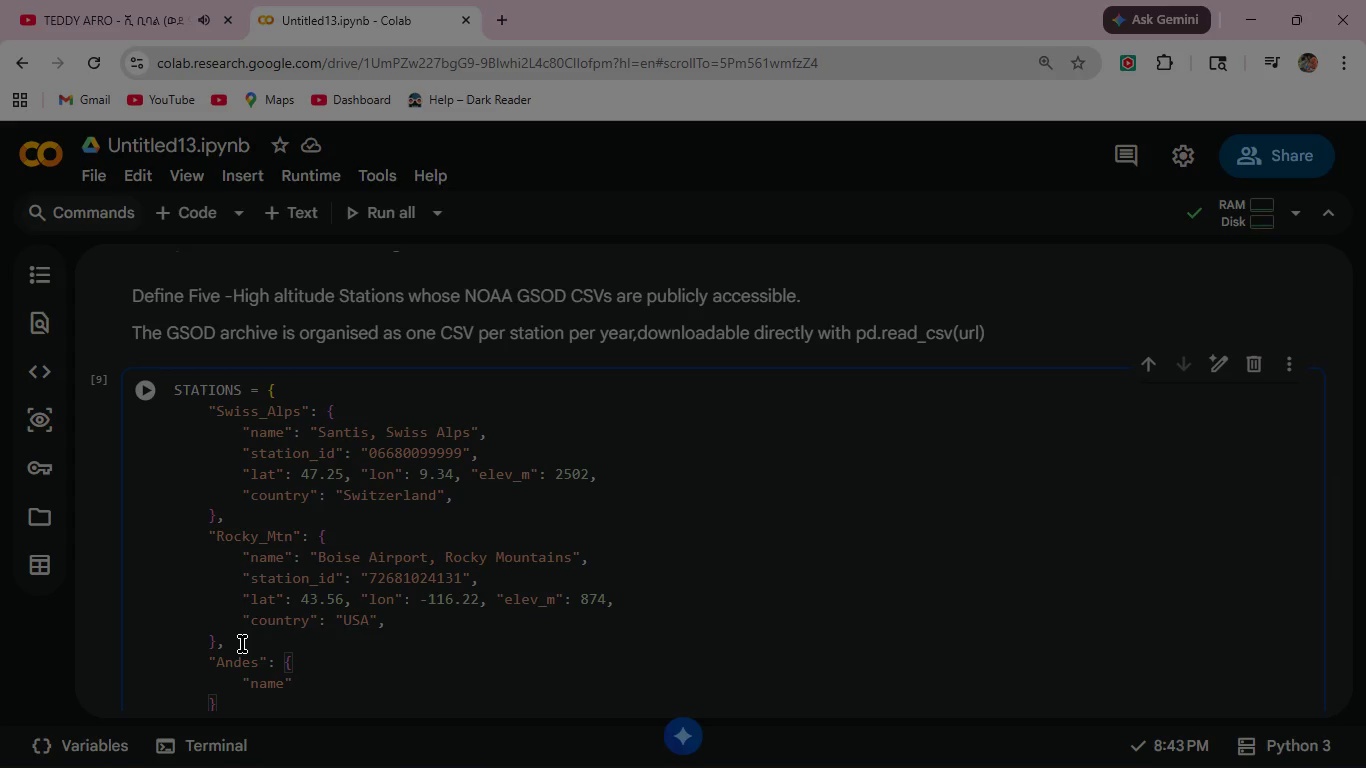 
type(: "Juliaca Airport, Andes)
 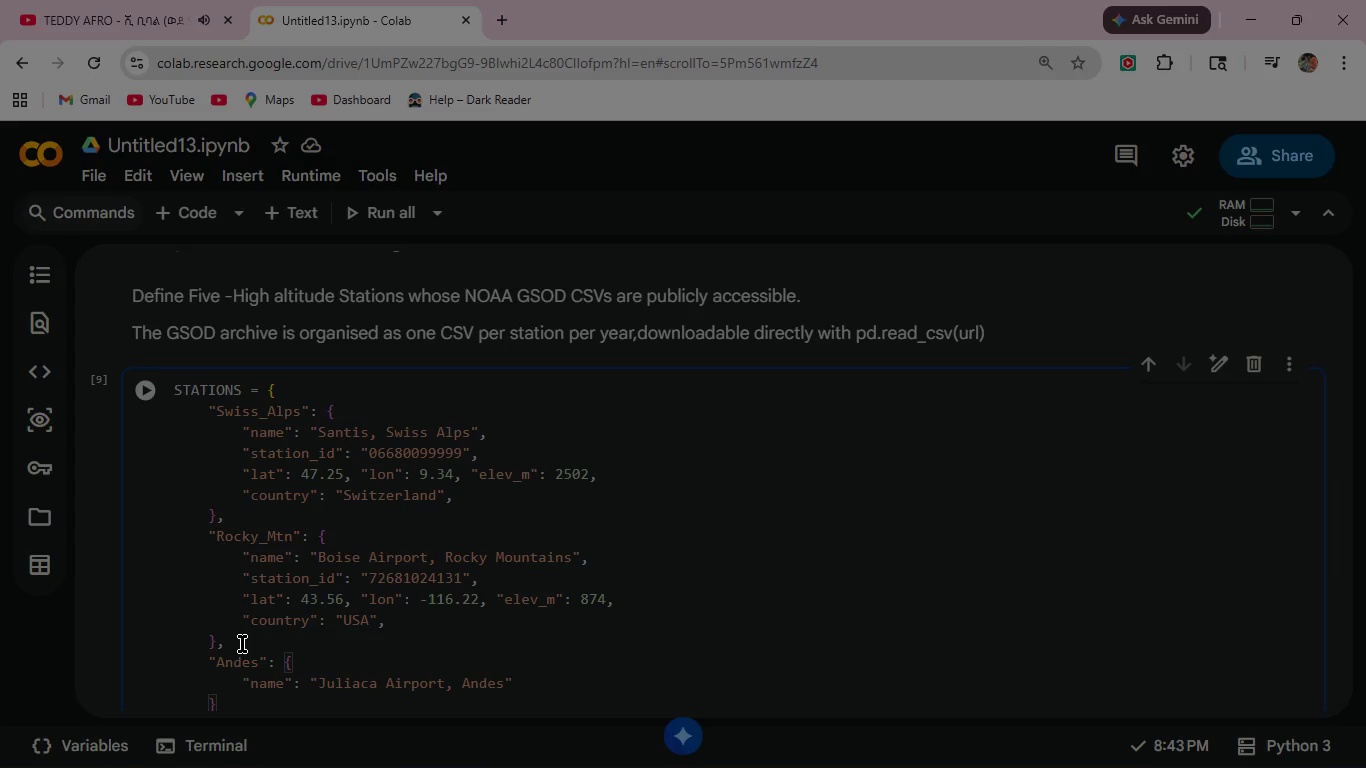 
key(ArrowRight)
 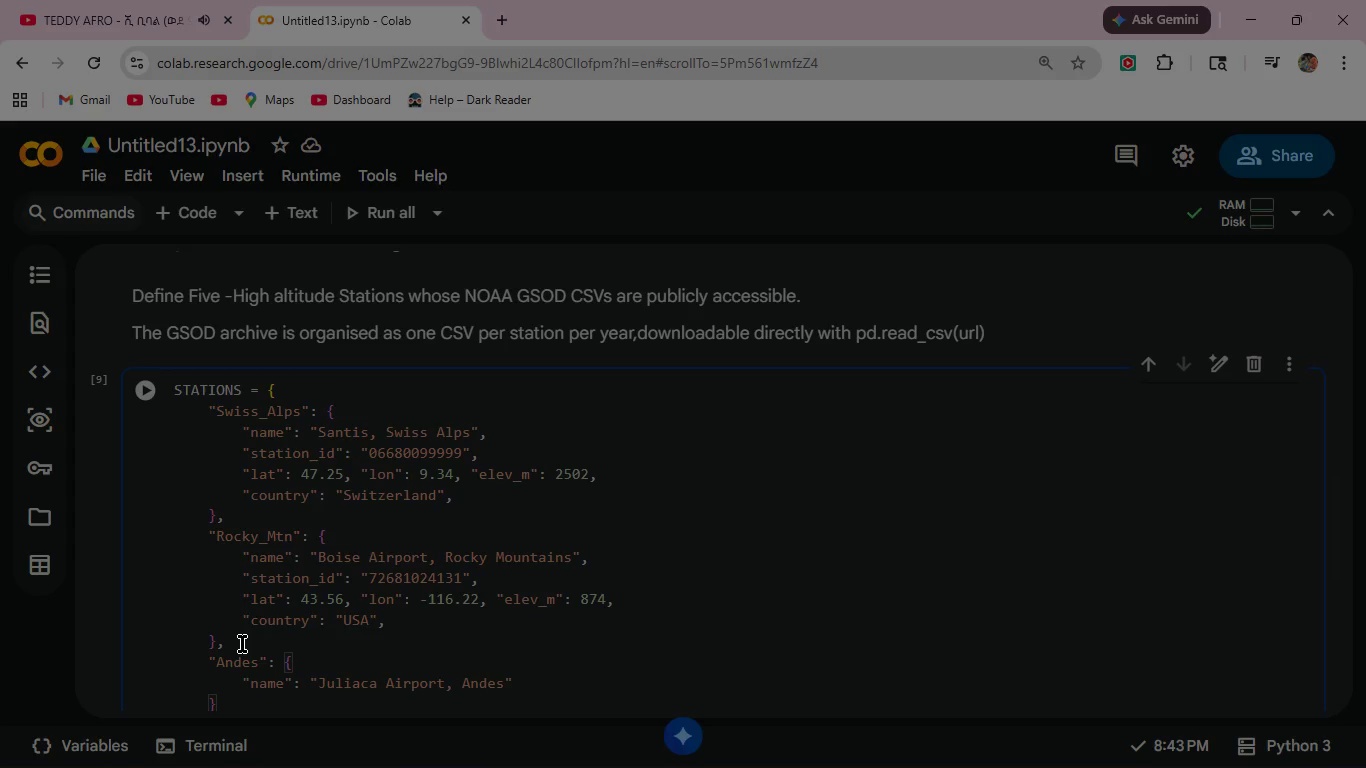 
key(Comma)
 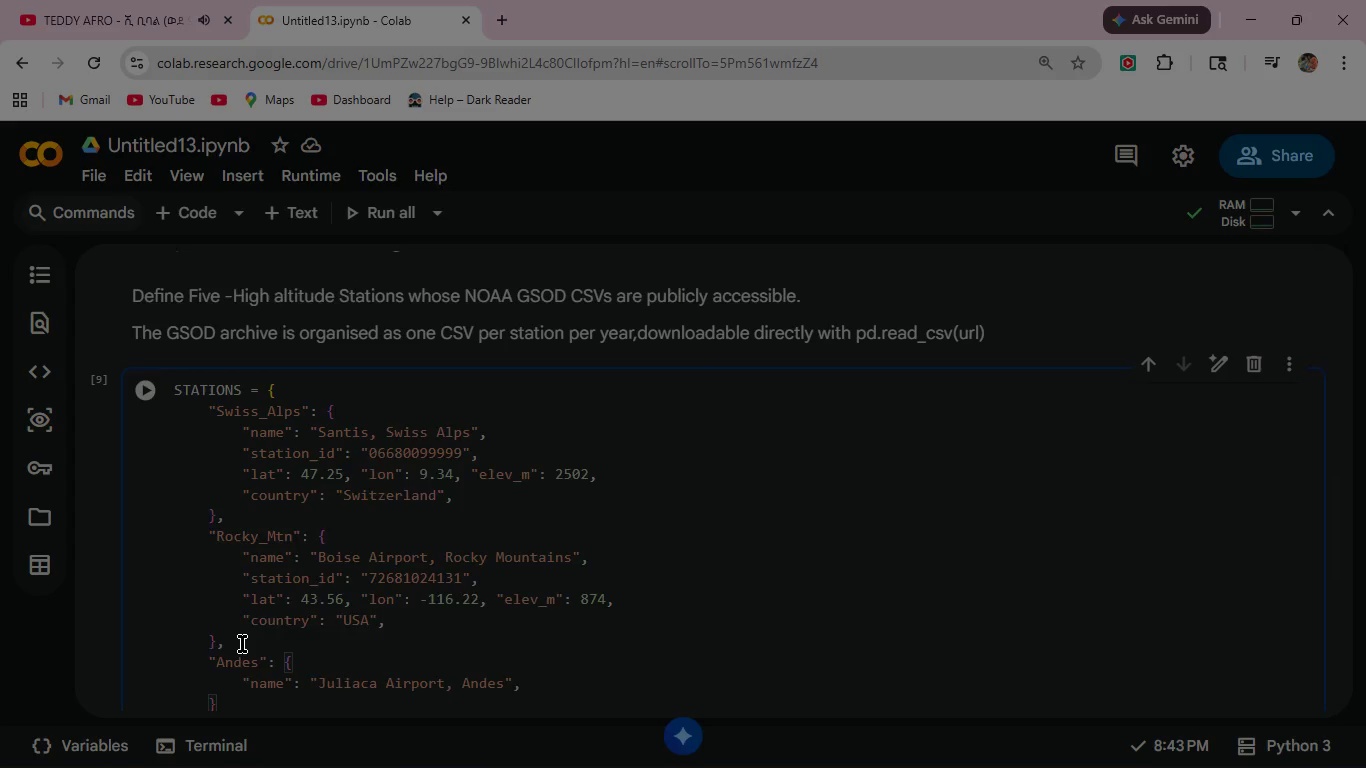 
key(Enter)
 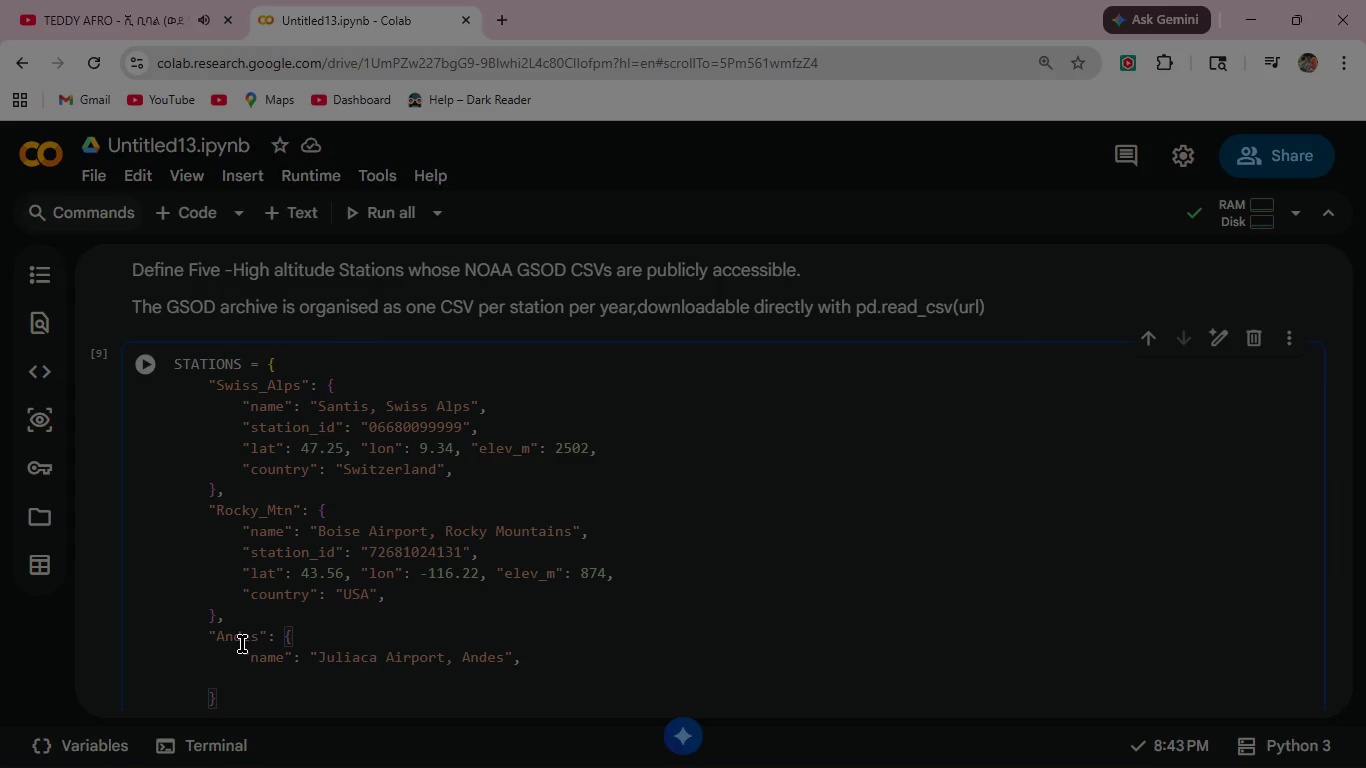 
type("station_id)
 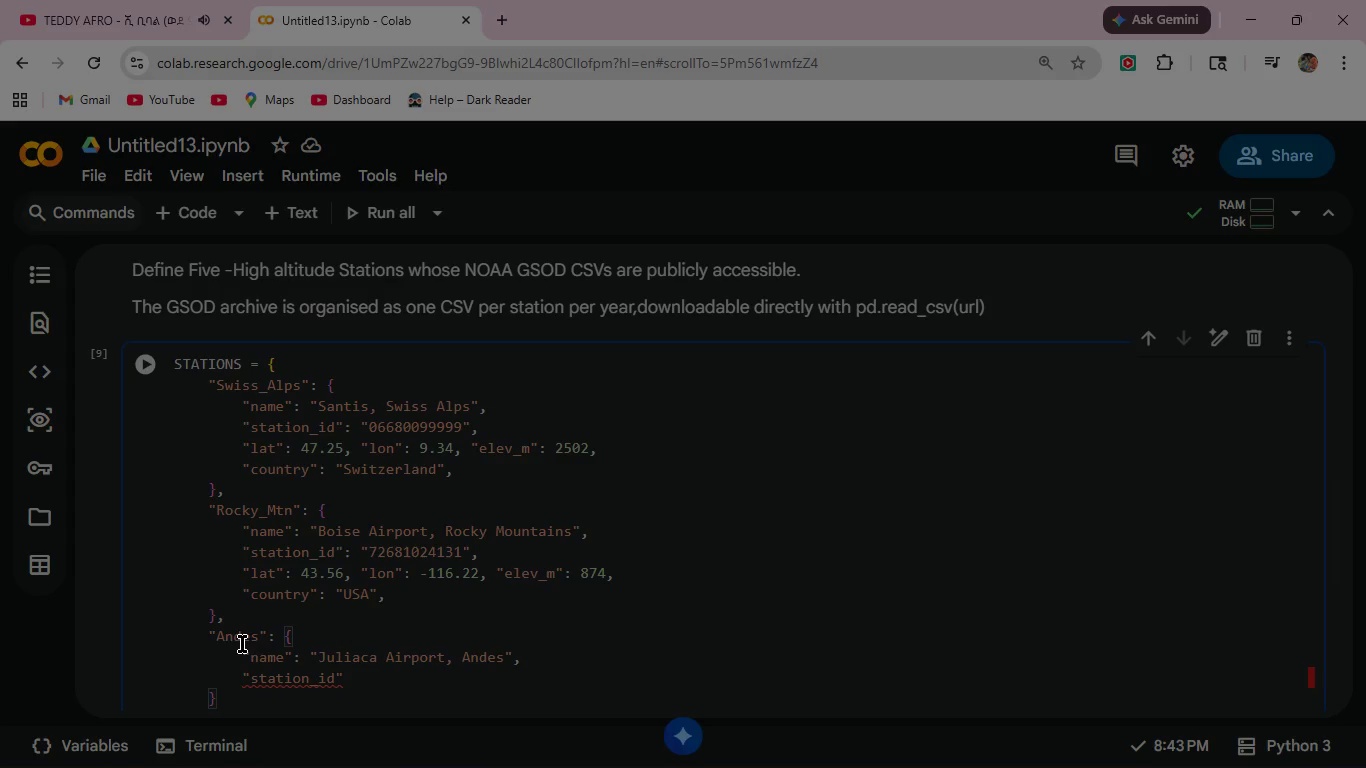 
key(ArrowRight)
 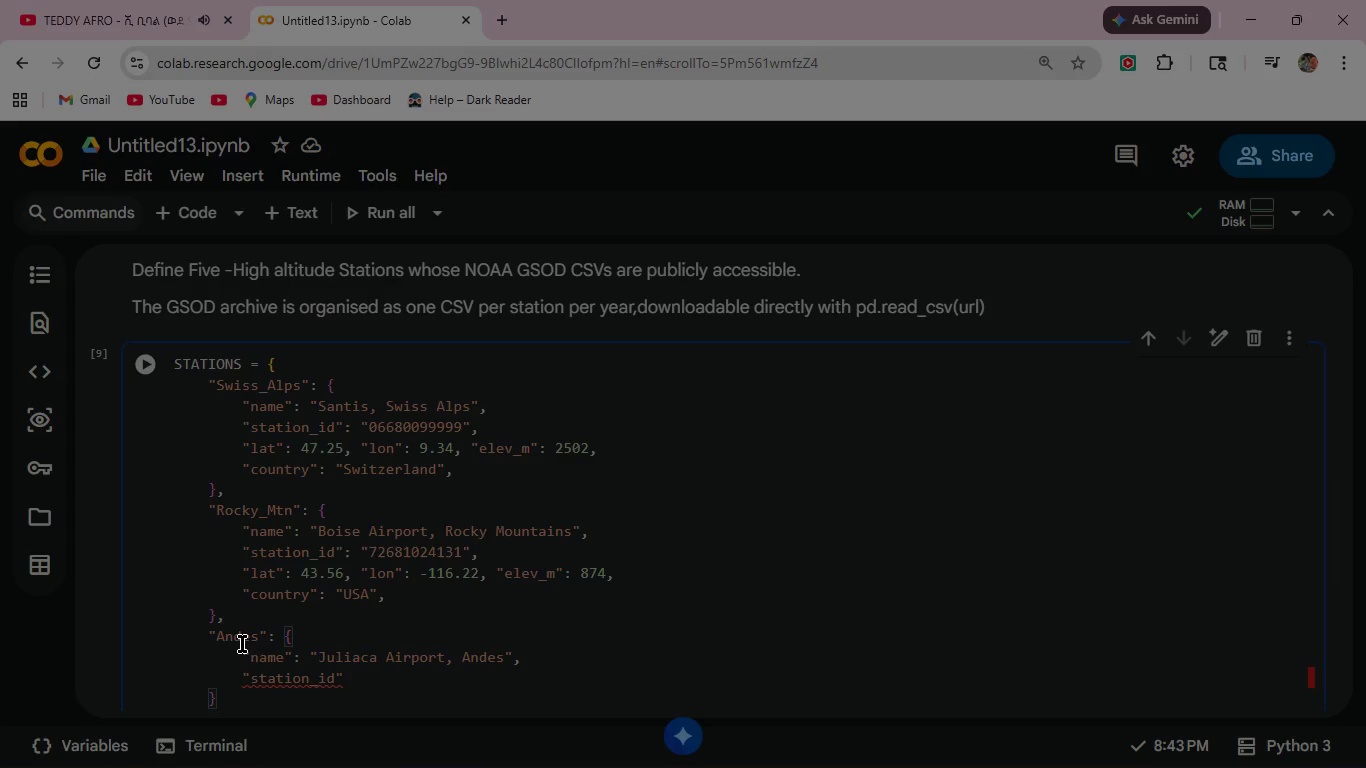 
type(: "846)
 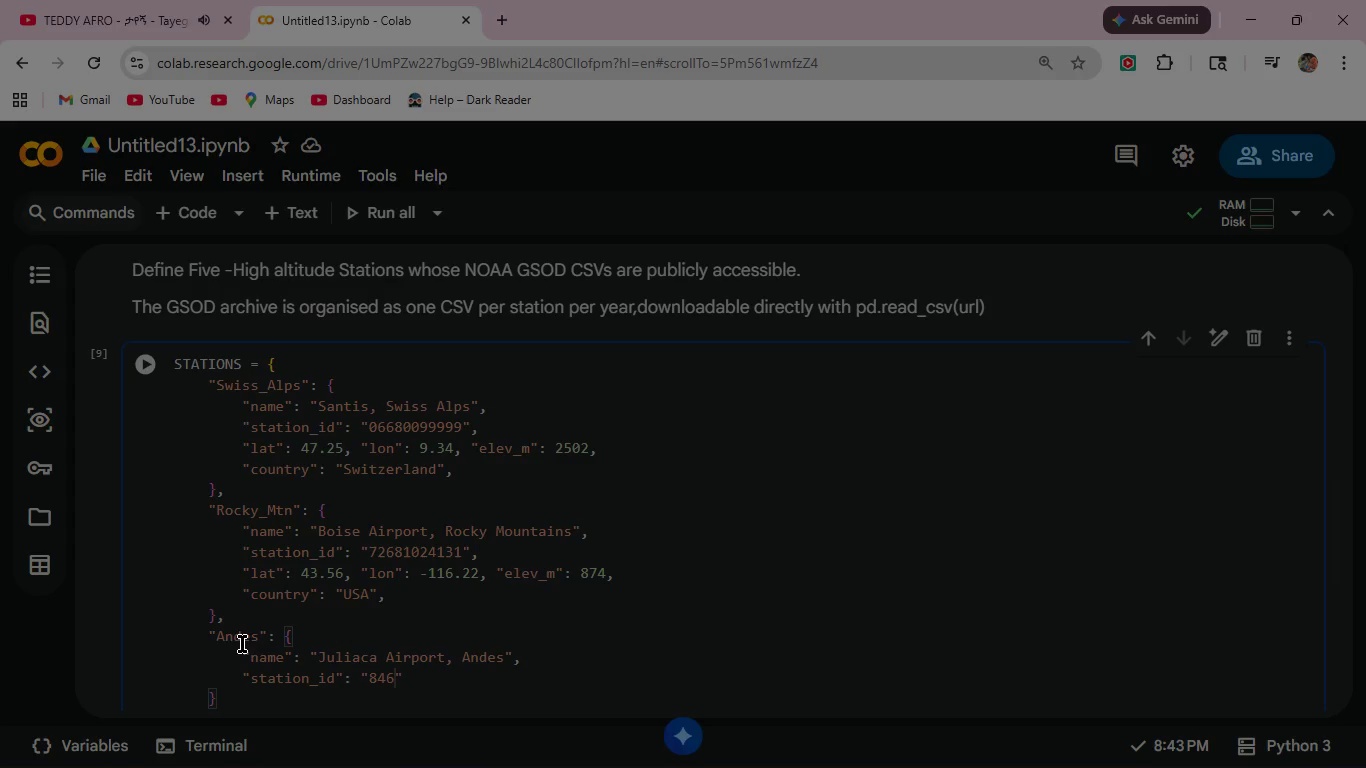 
key(8)
 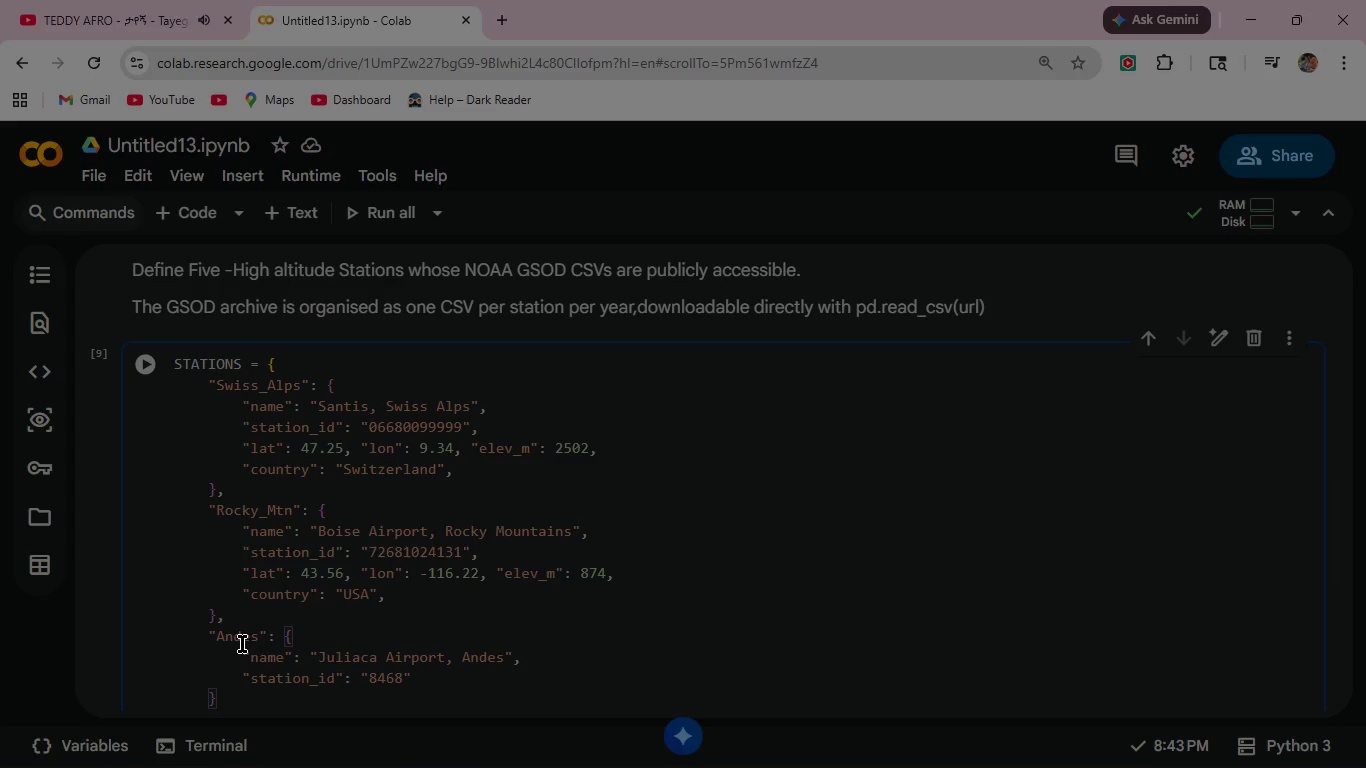 
type(60)
 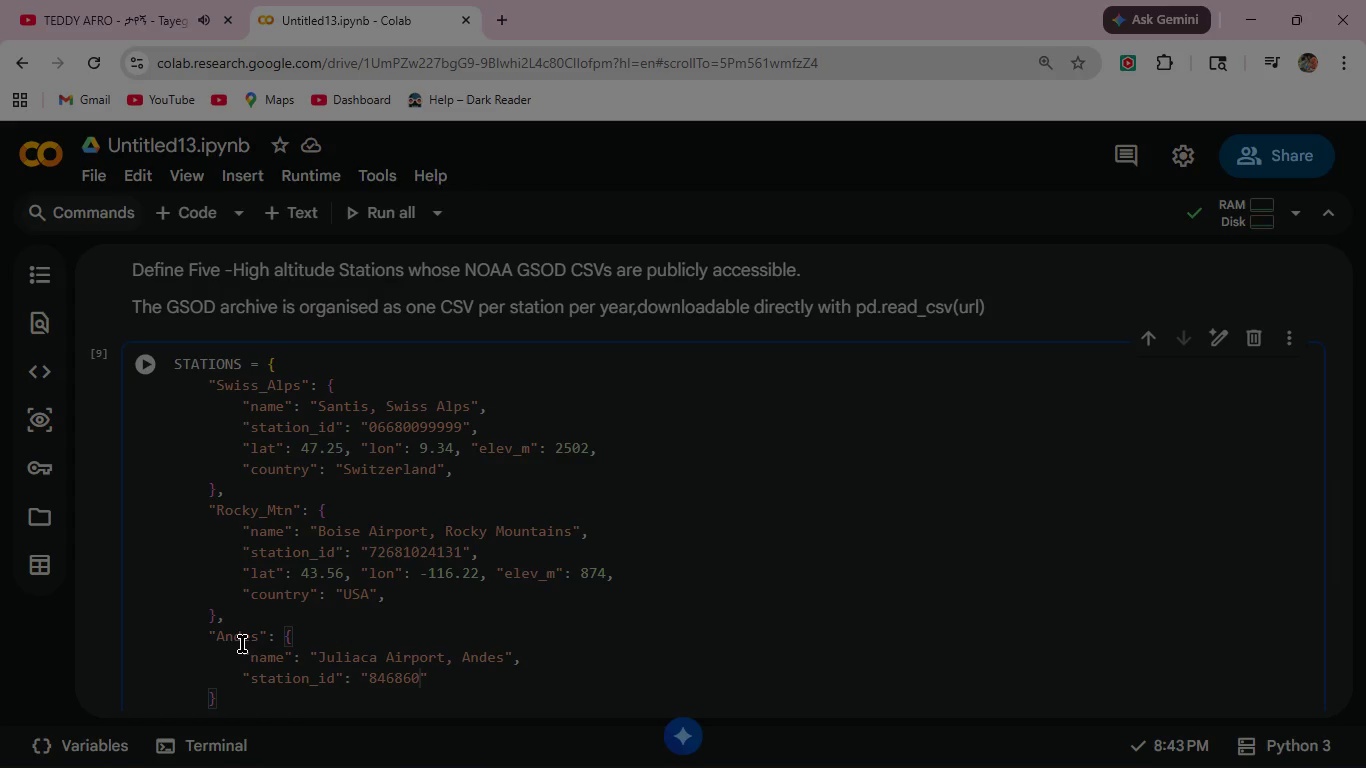 
type(99999)
 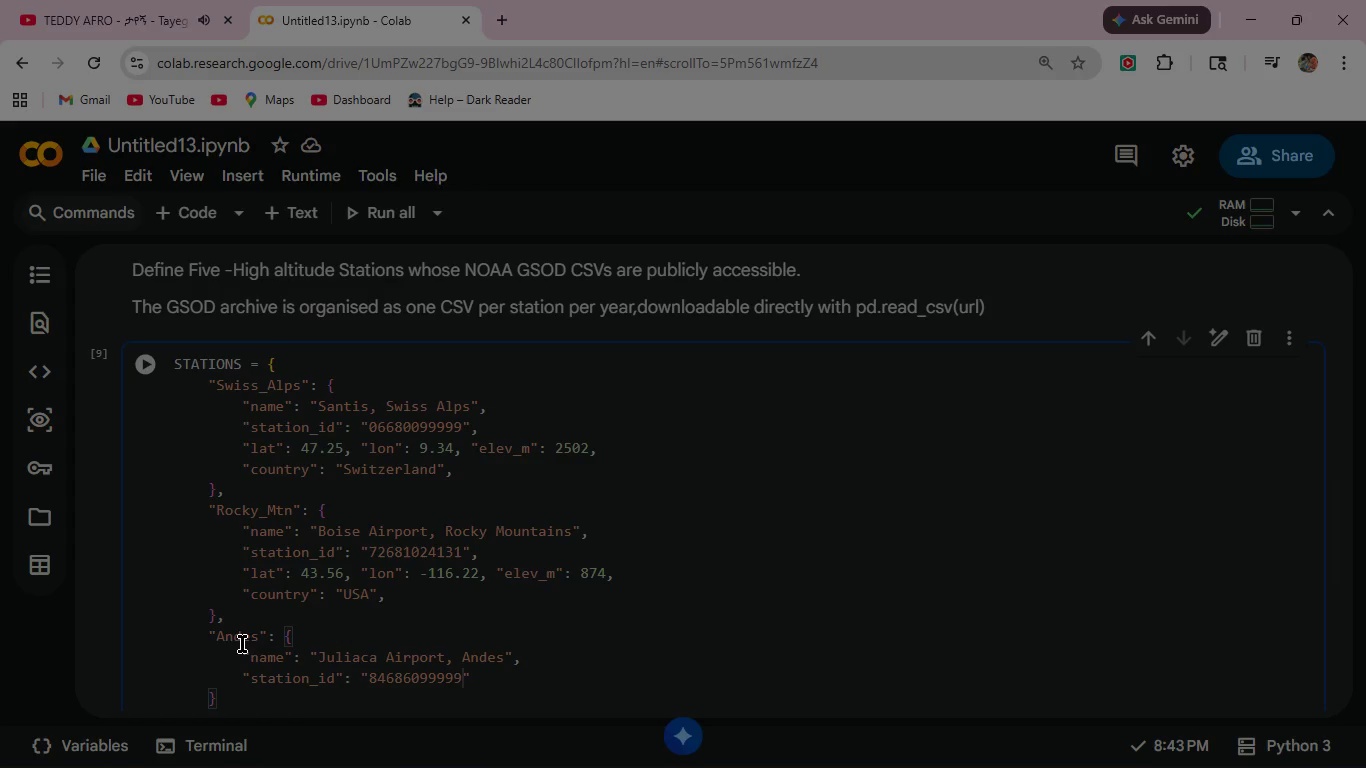 
key(ArrowRight)
 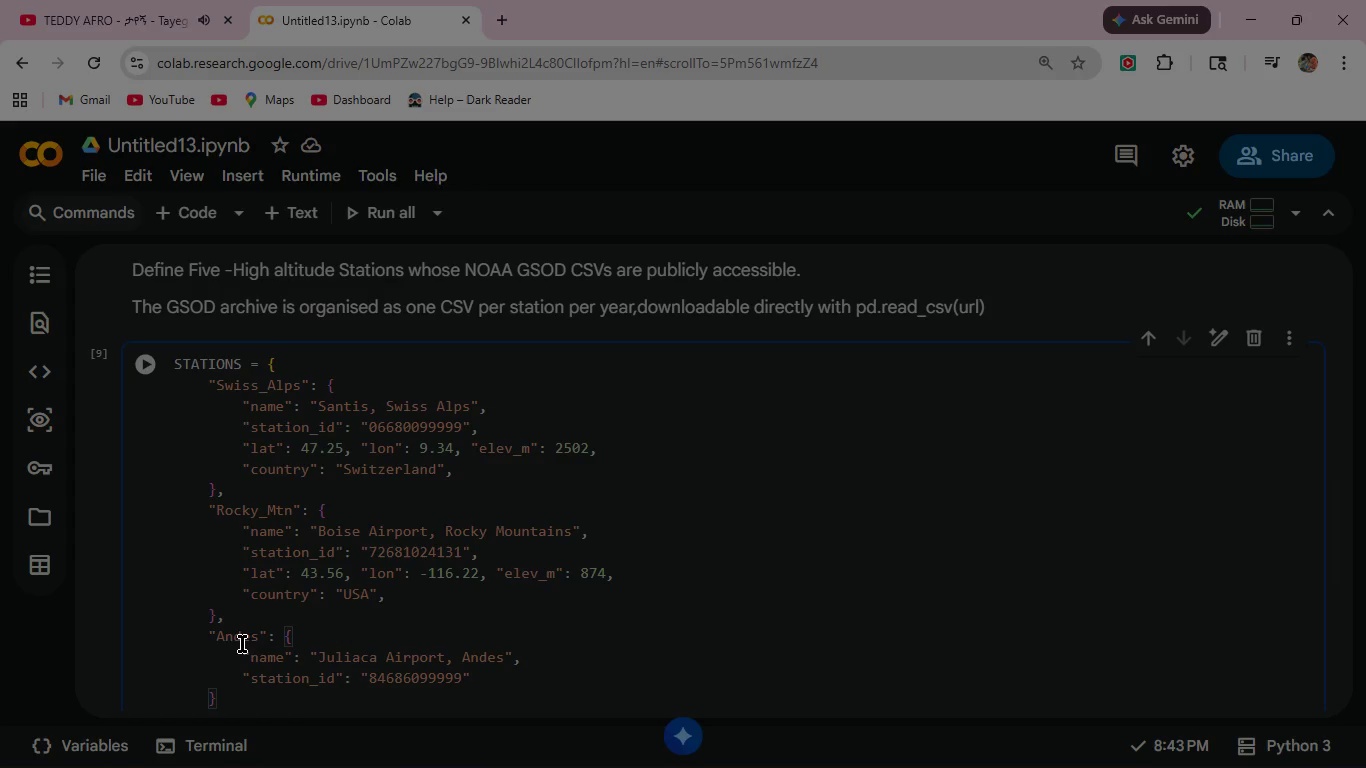 
key(Comma)
 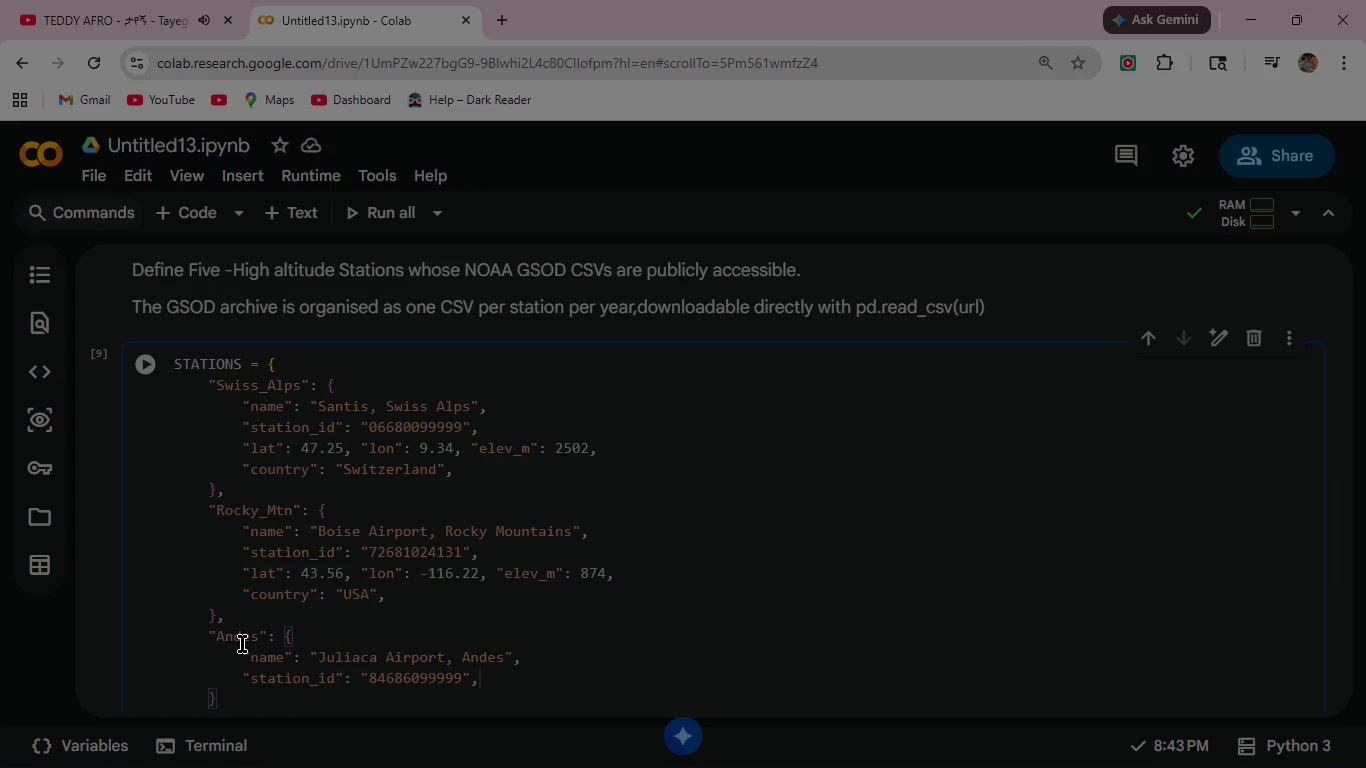 
key(Enter)
 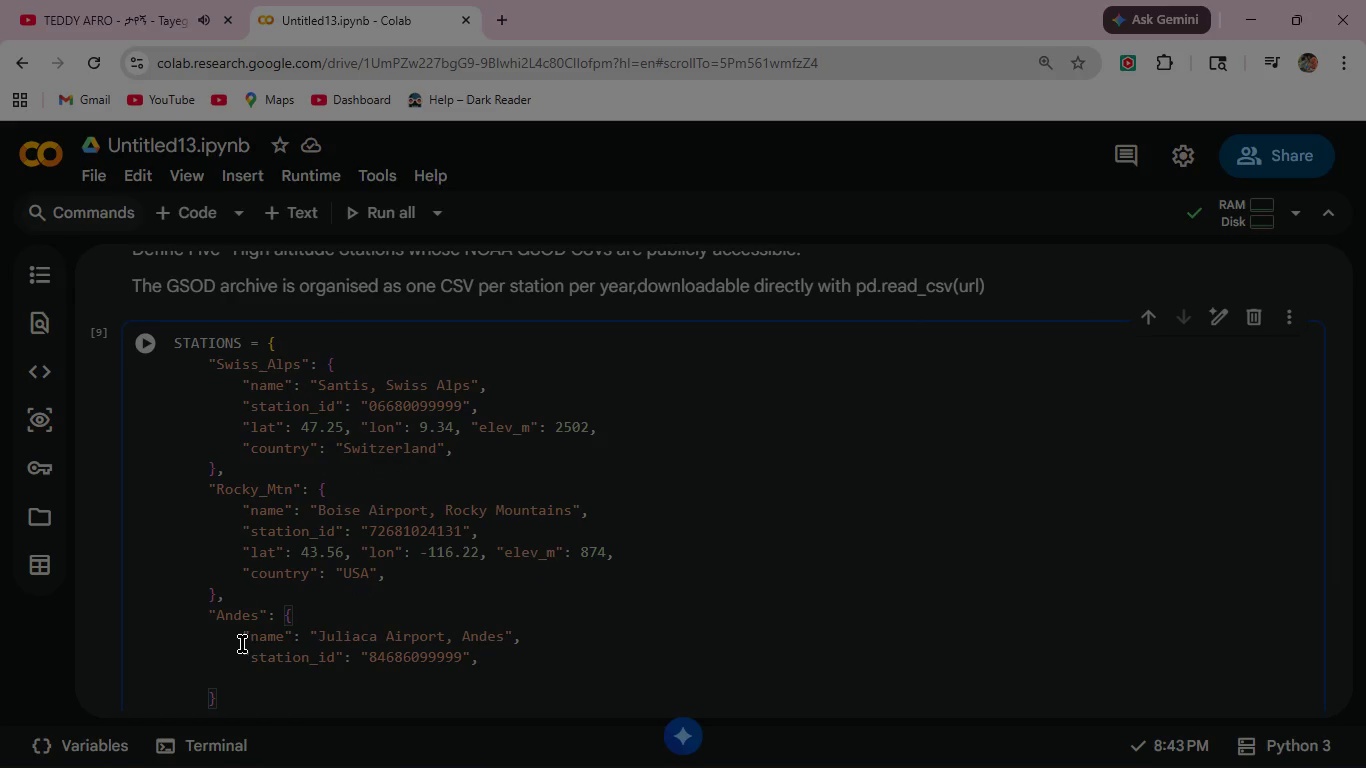 
type("lat)
 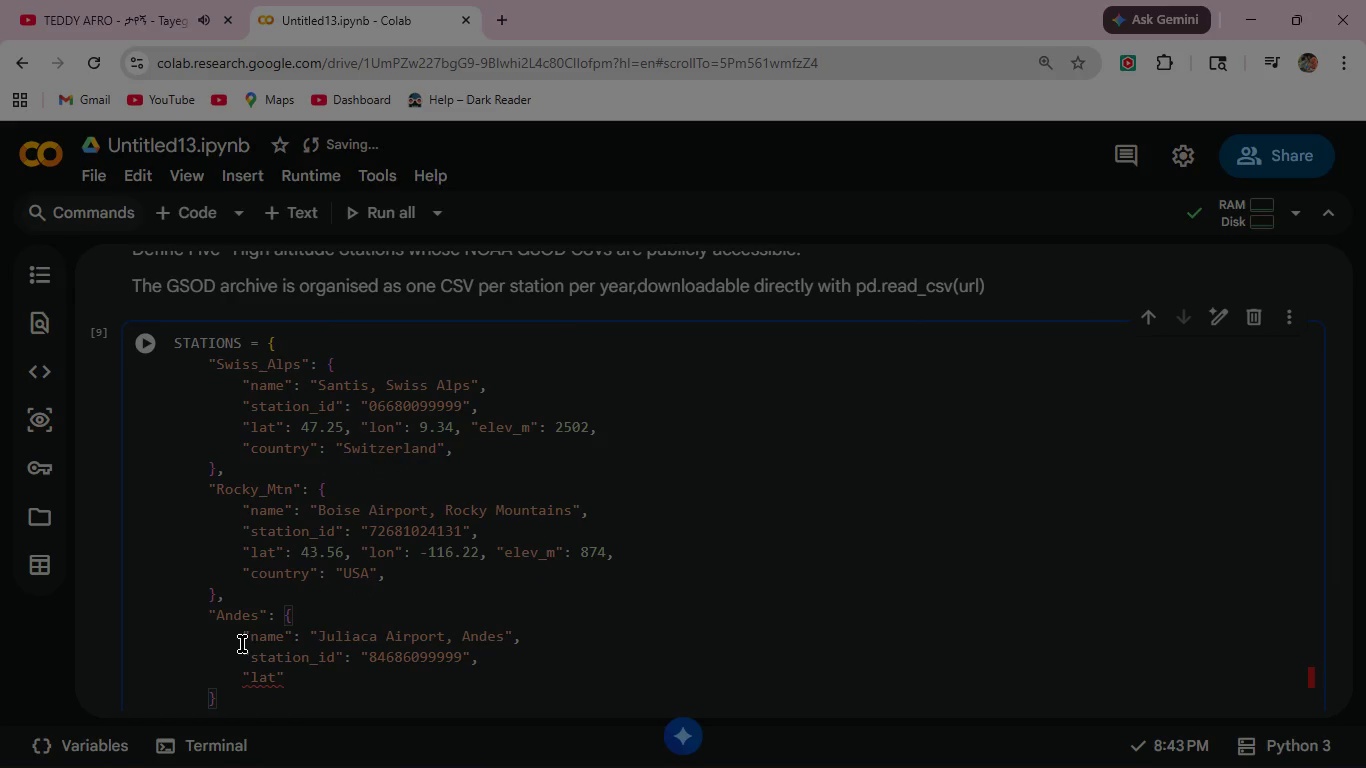 
key(ArrowRight)
 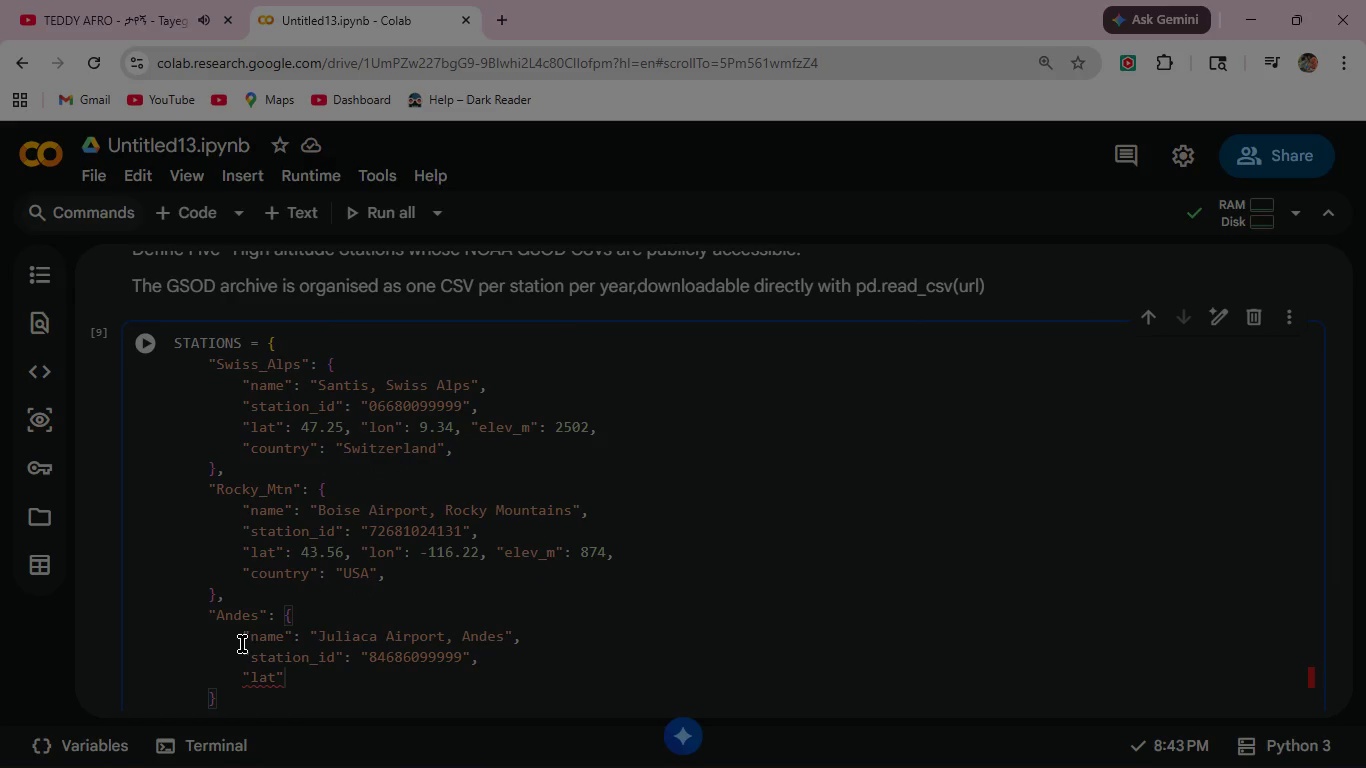 
type(: -15.47, "lon)
 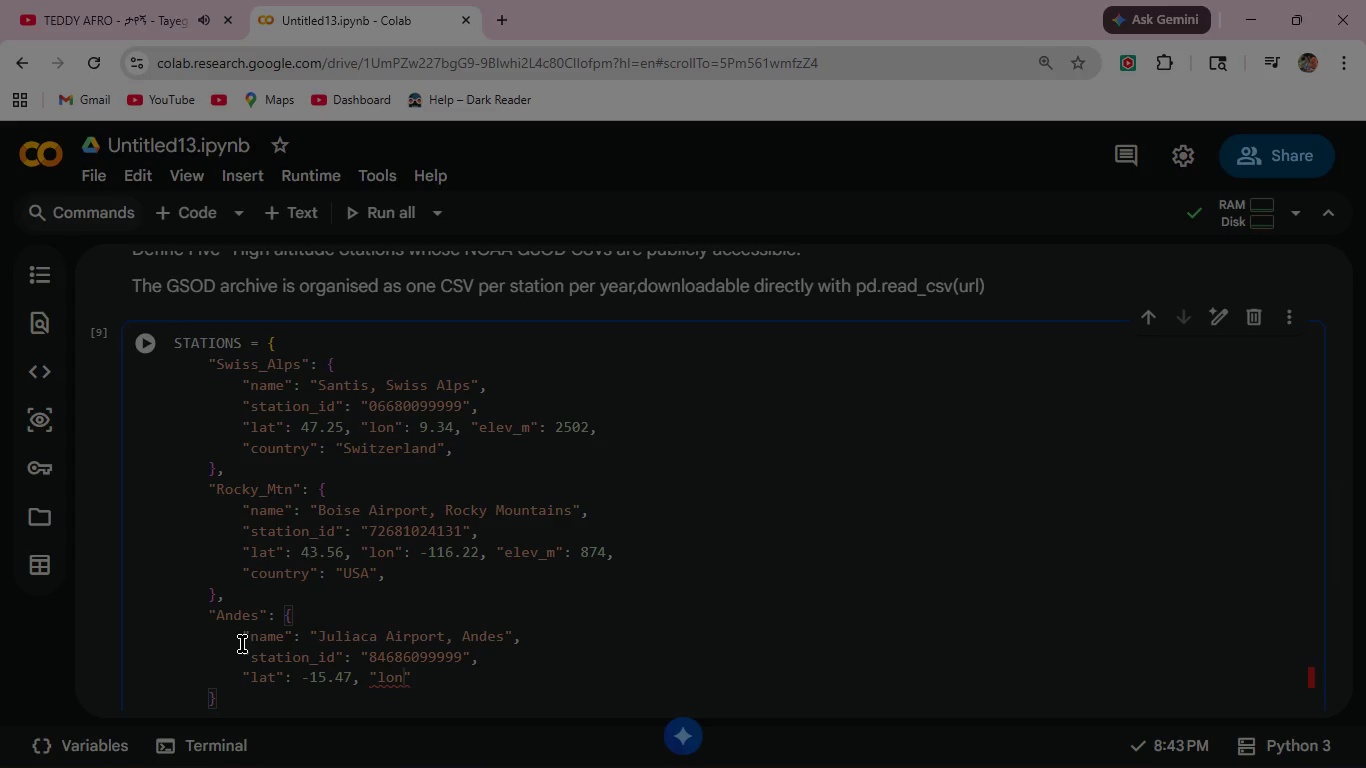 
key(ArrowRight)
 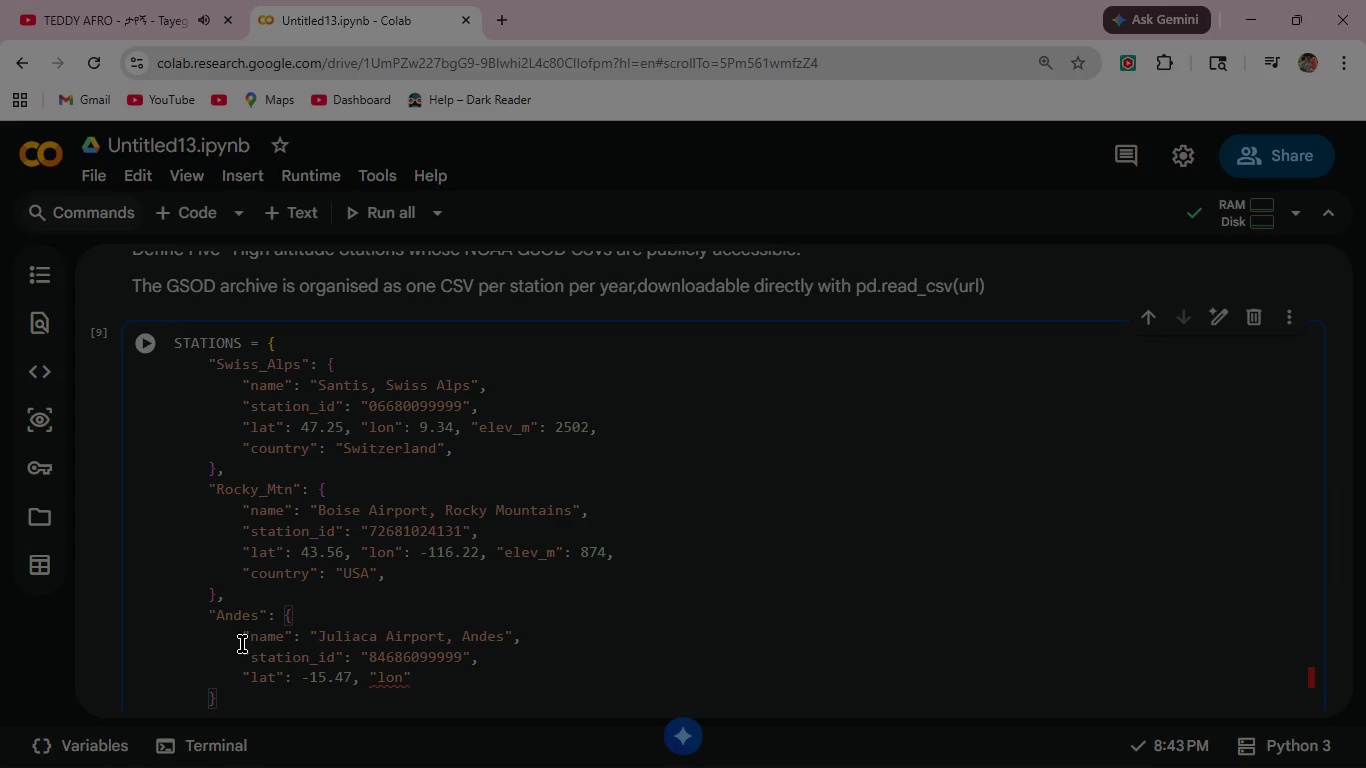 
type(: -70.16, "elev_m)
 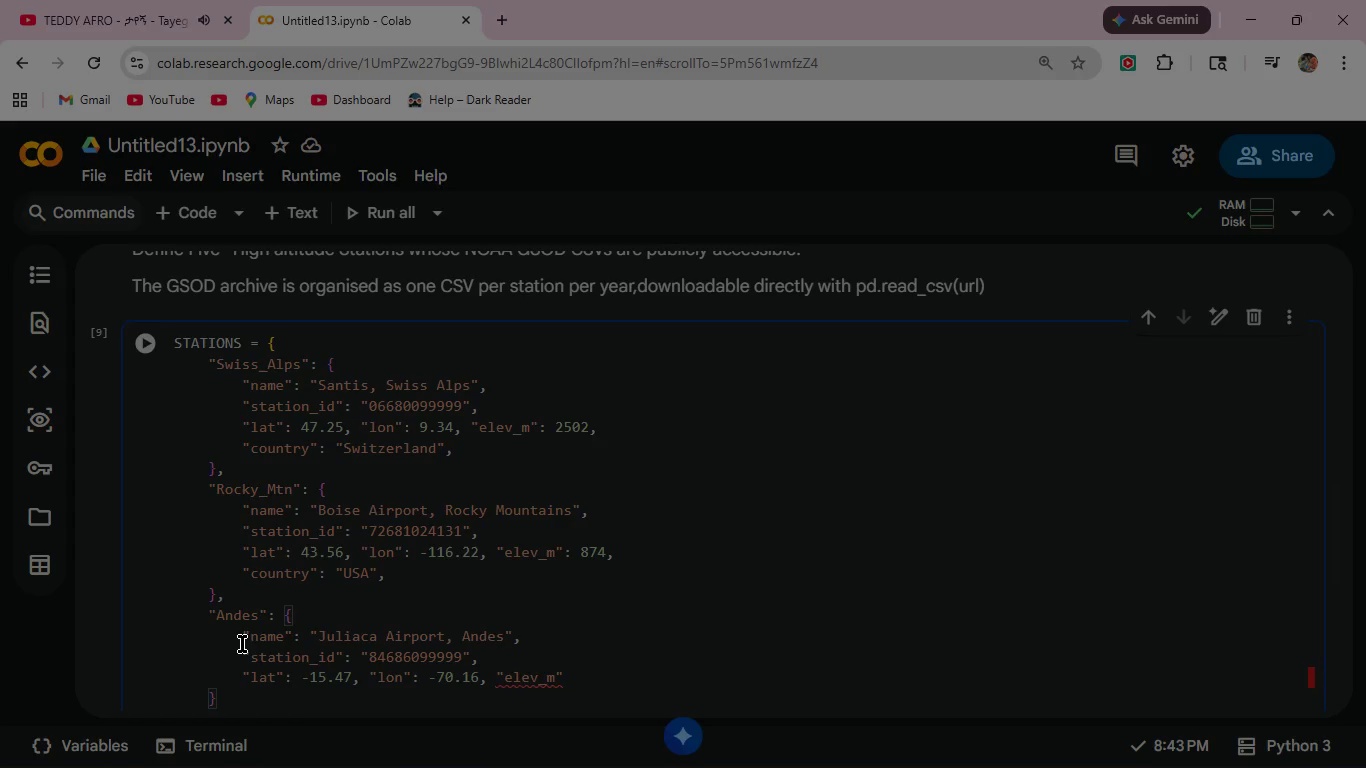 
key(ArrowRight)
 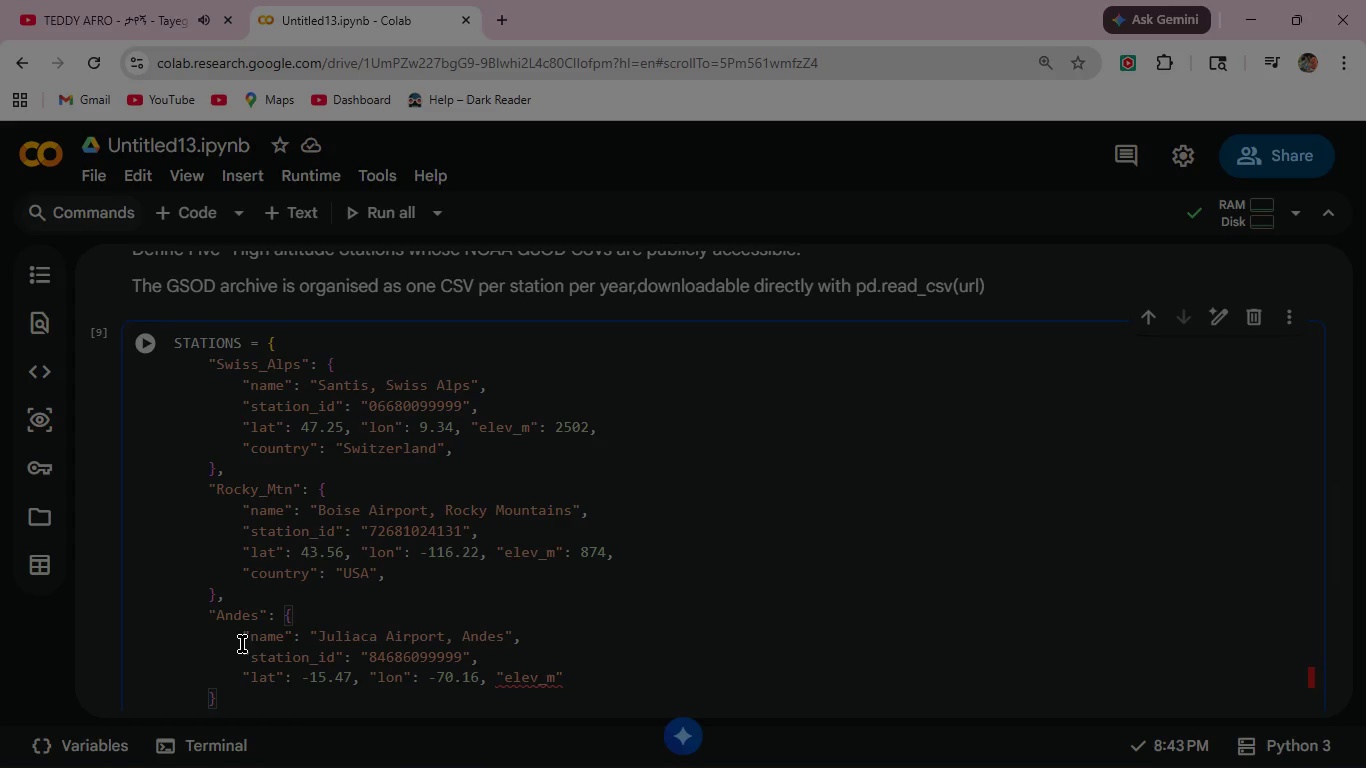 
type(: 3827,)
 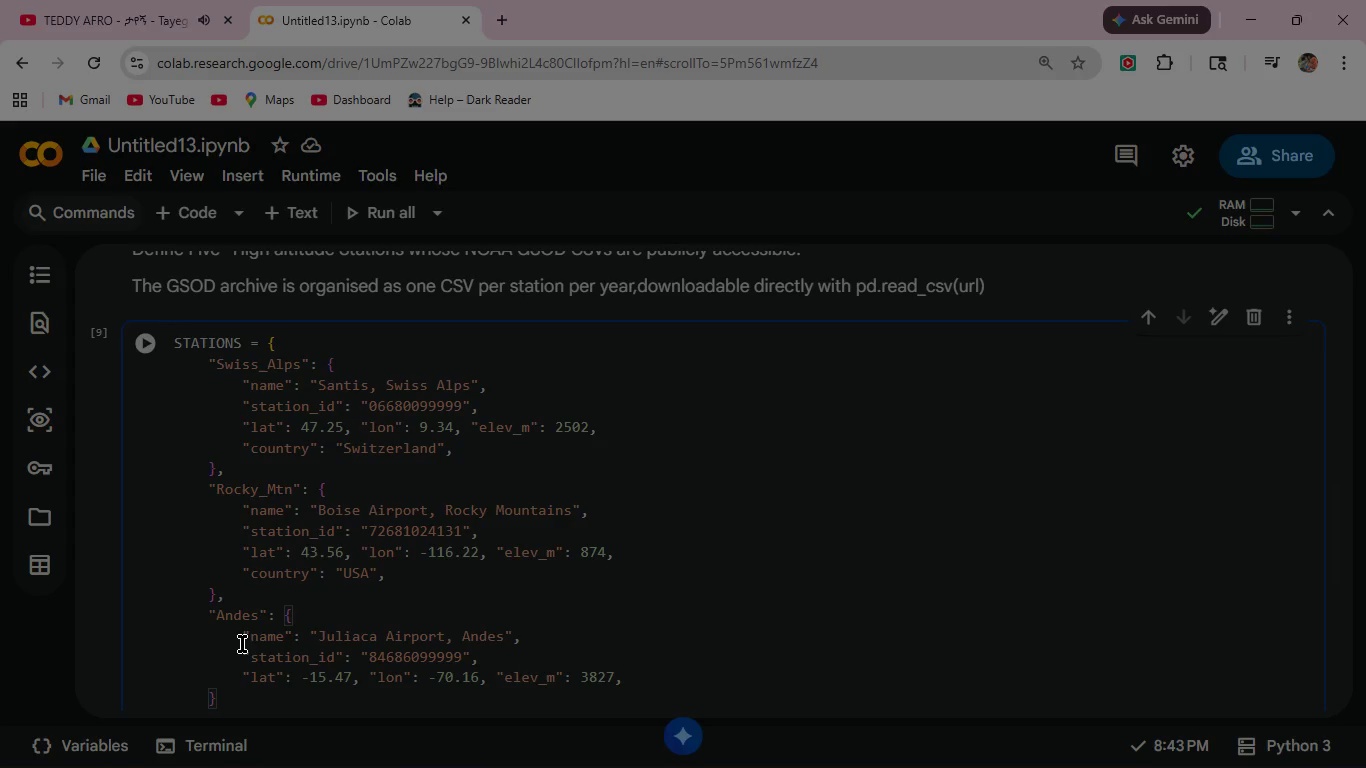 
key(Enter)
 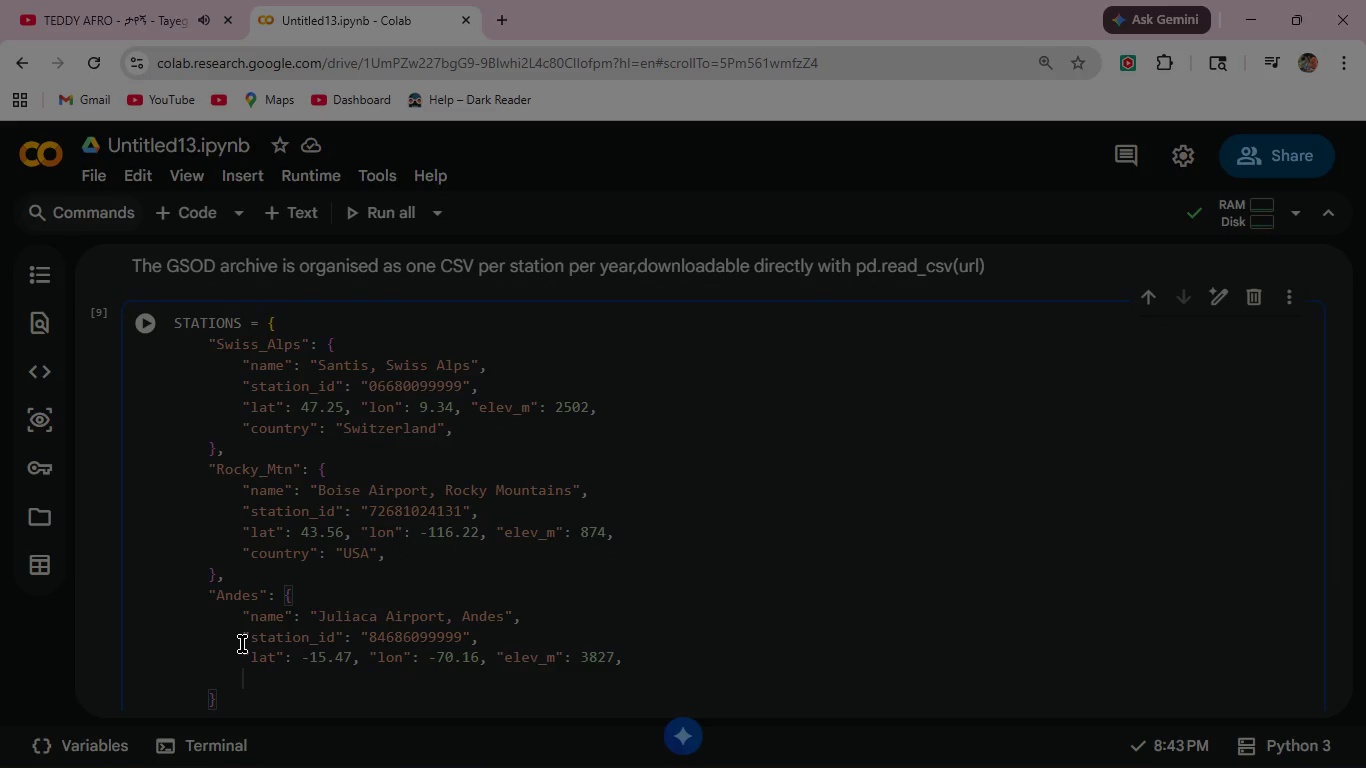 
key(Shift+Quote)
 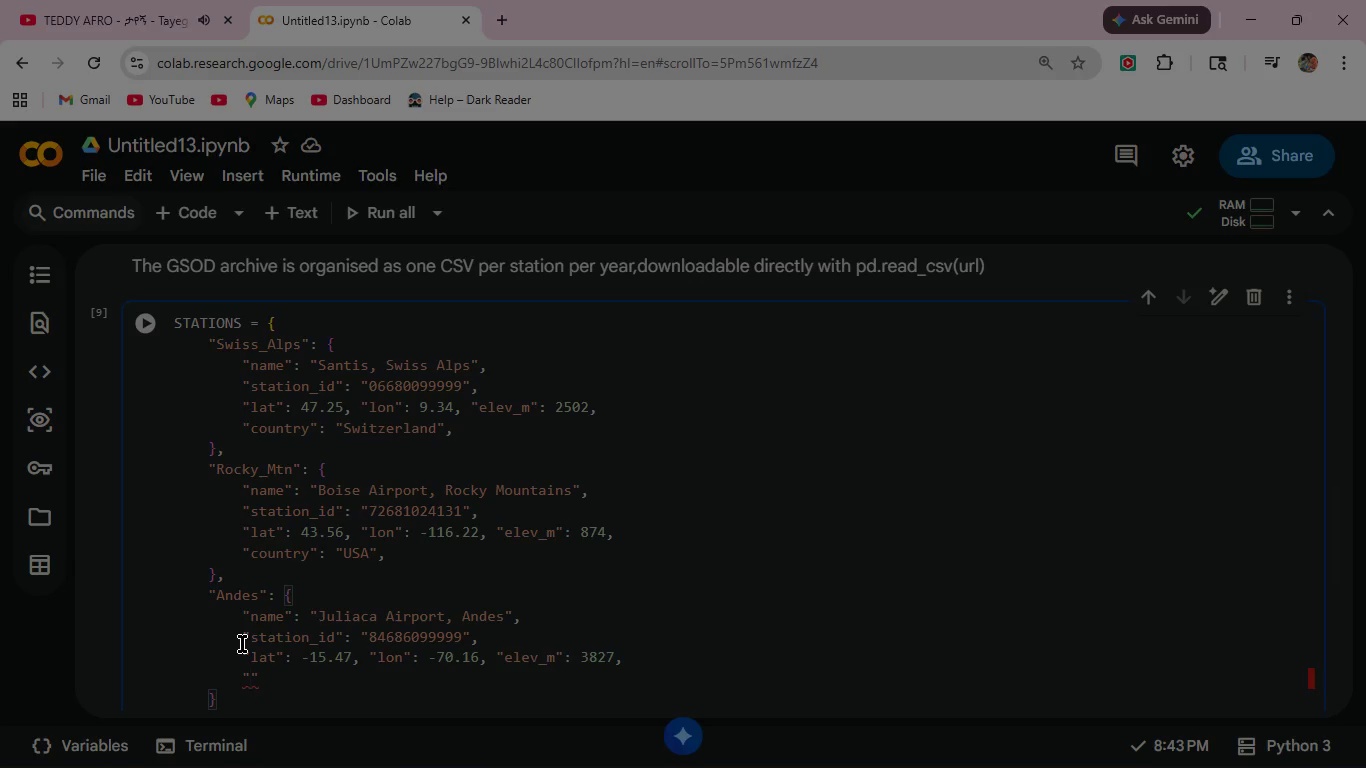 
wait(5.77)
 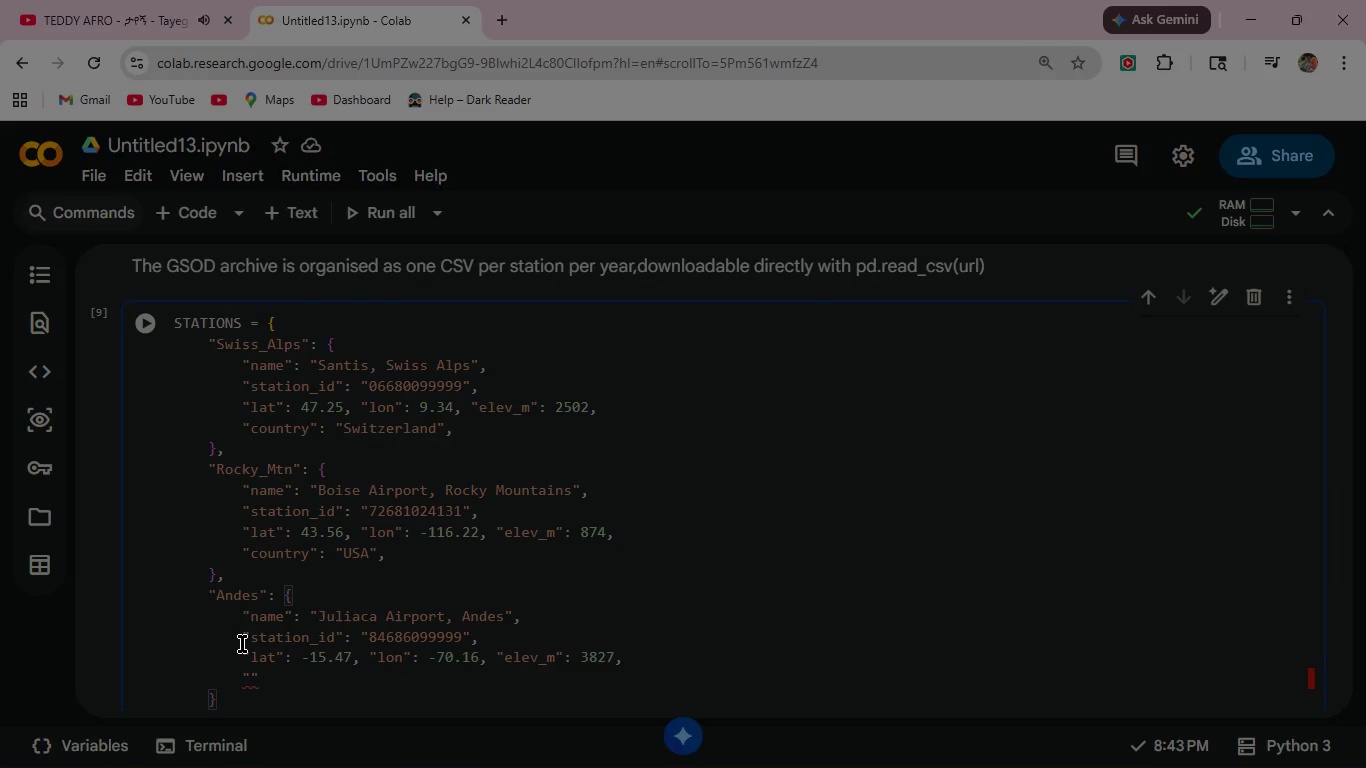 
type(country)
 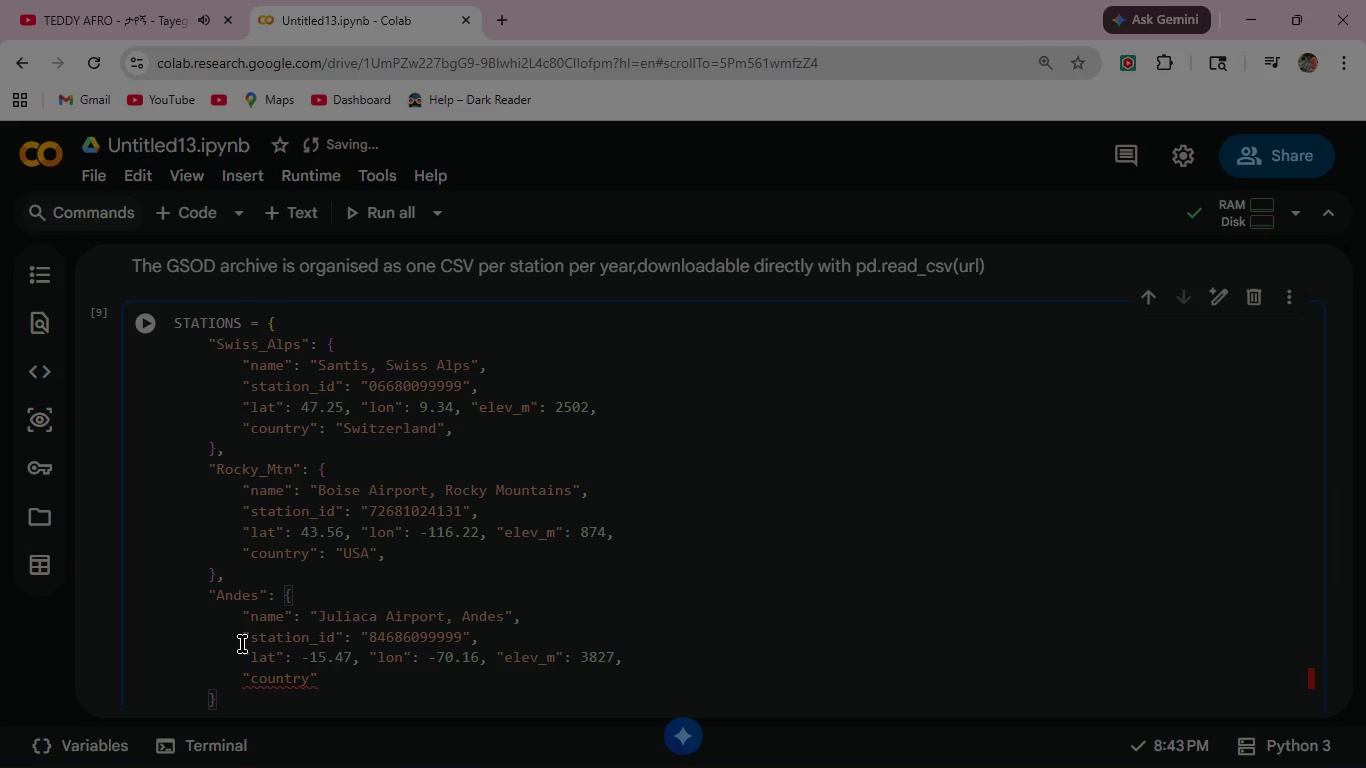 
key(ArrowRight)
 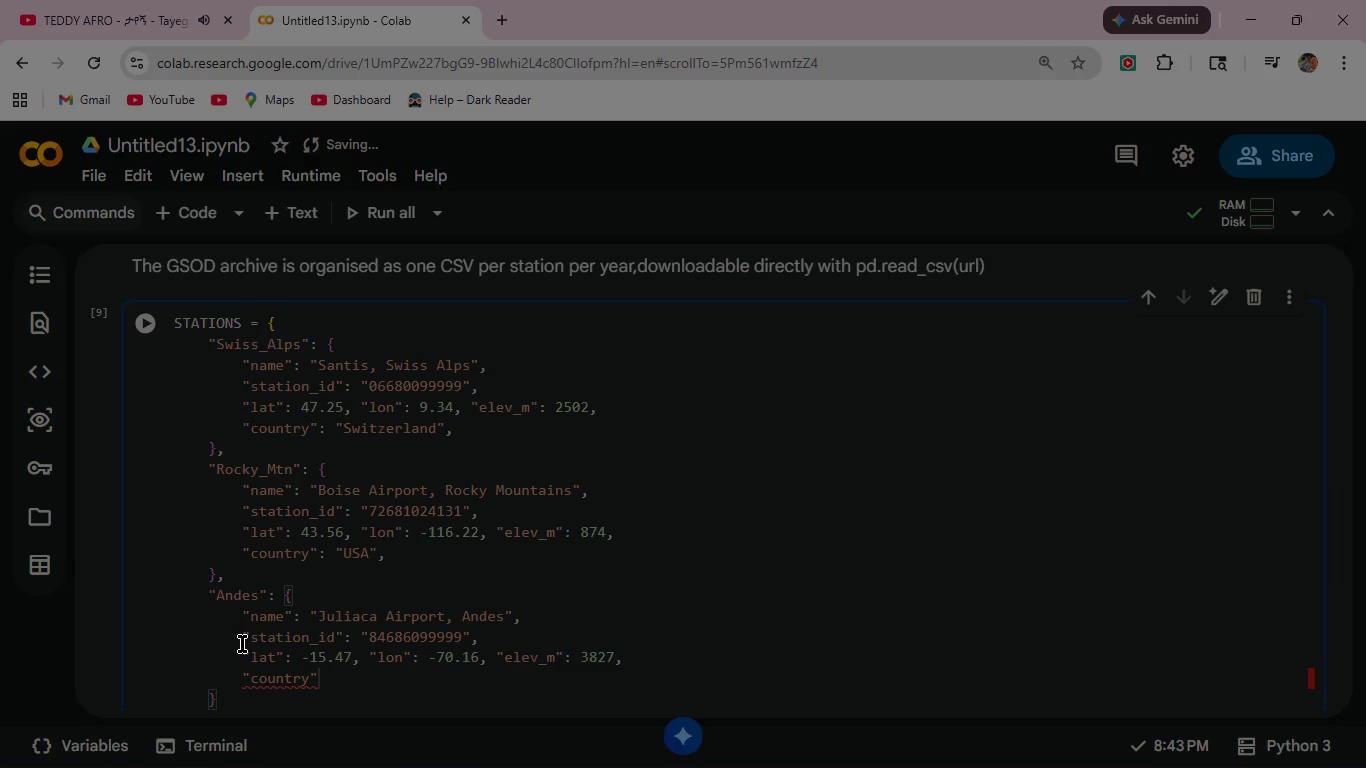 
key(Shift+ShiftRight)
 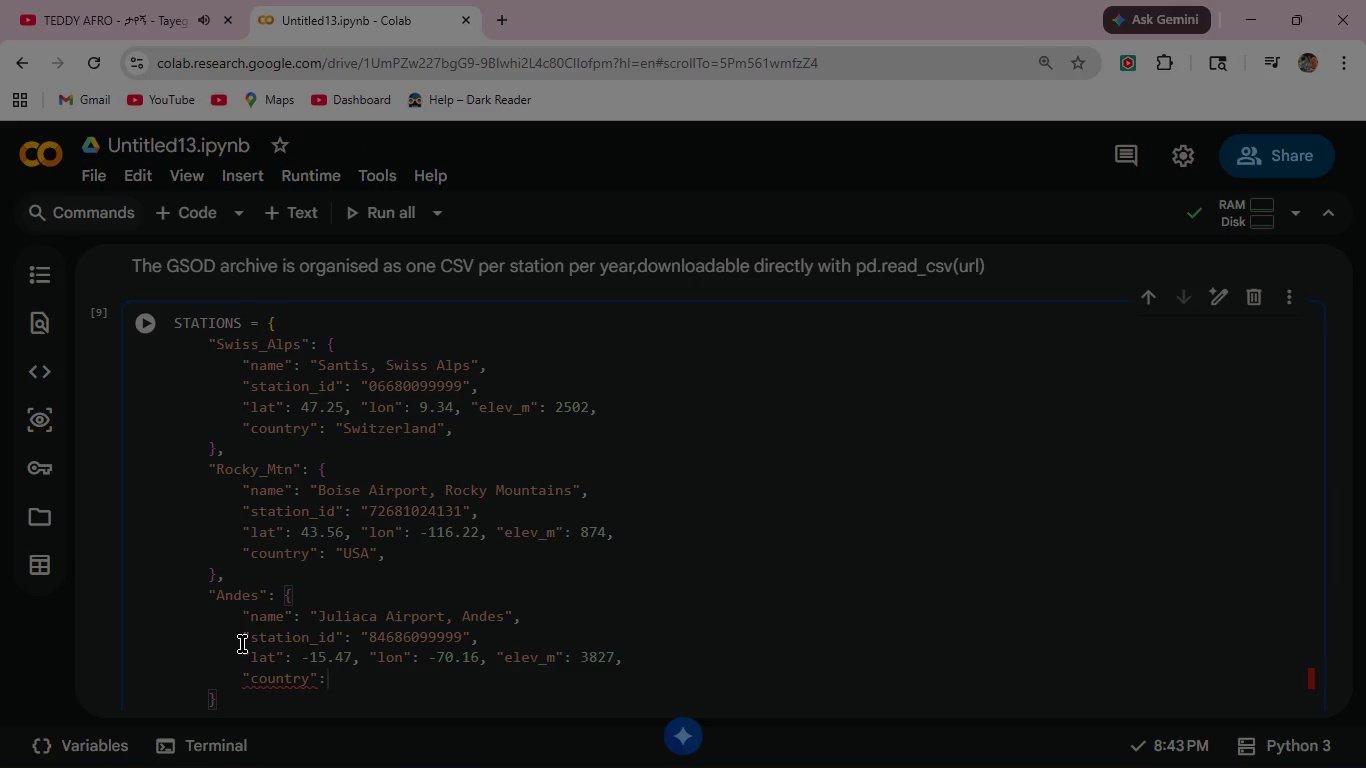 
key(Shift+Semicolon)
 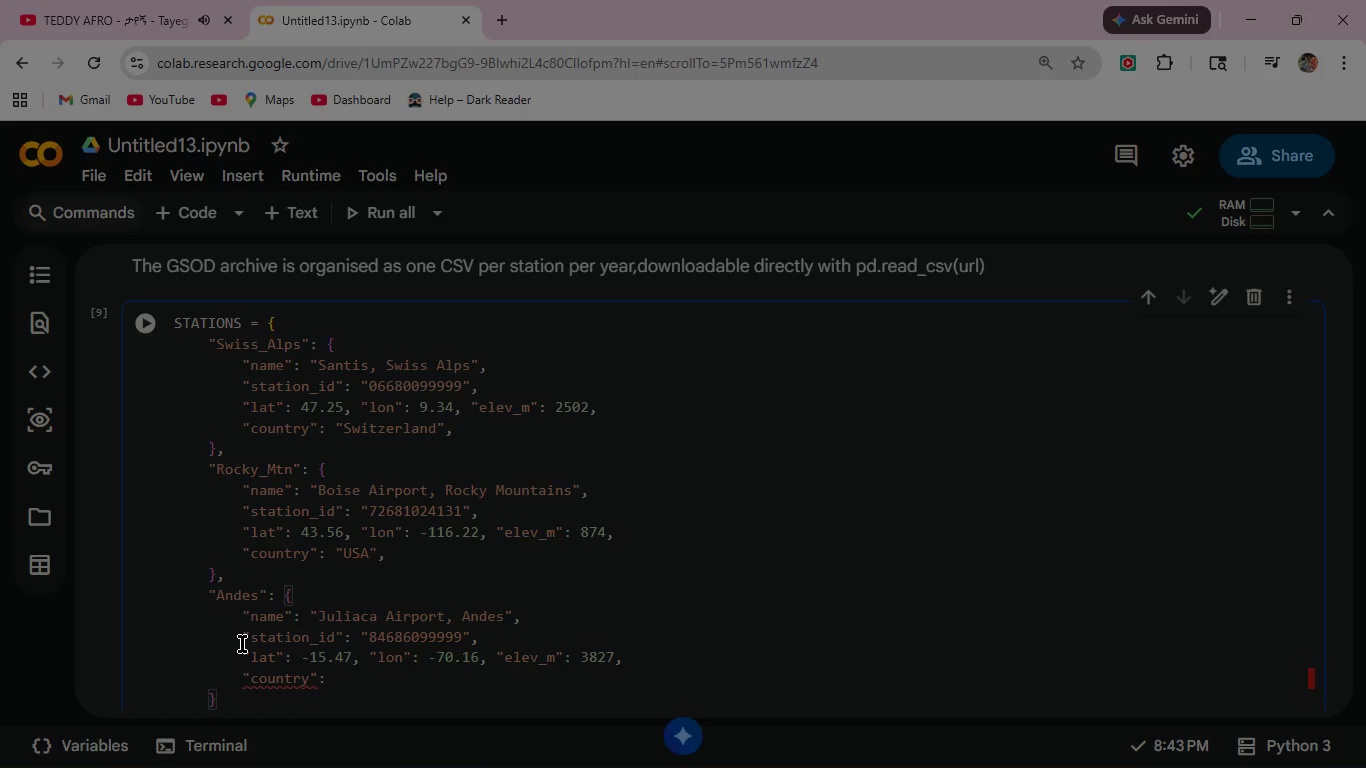 
key(Space)
 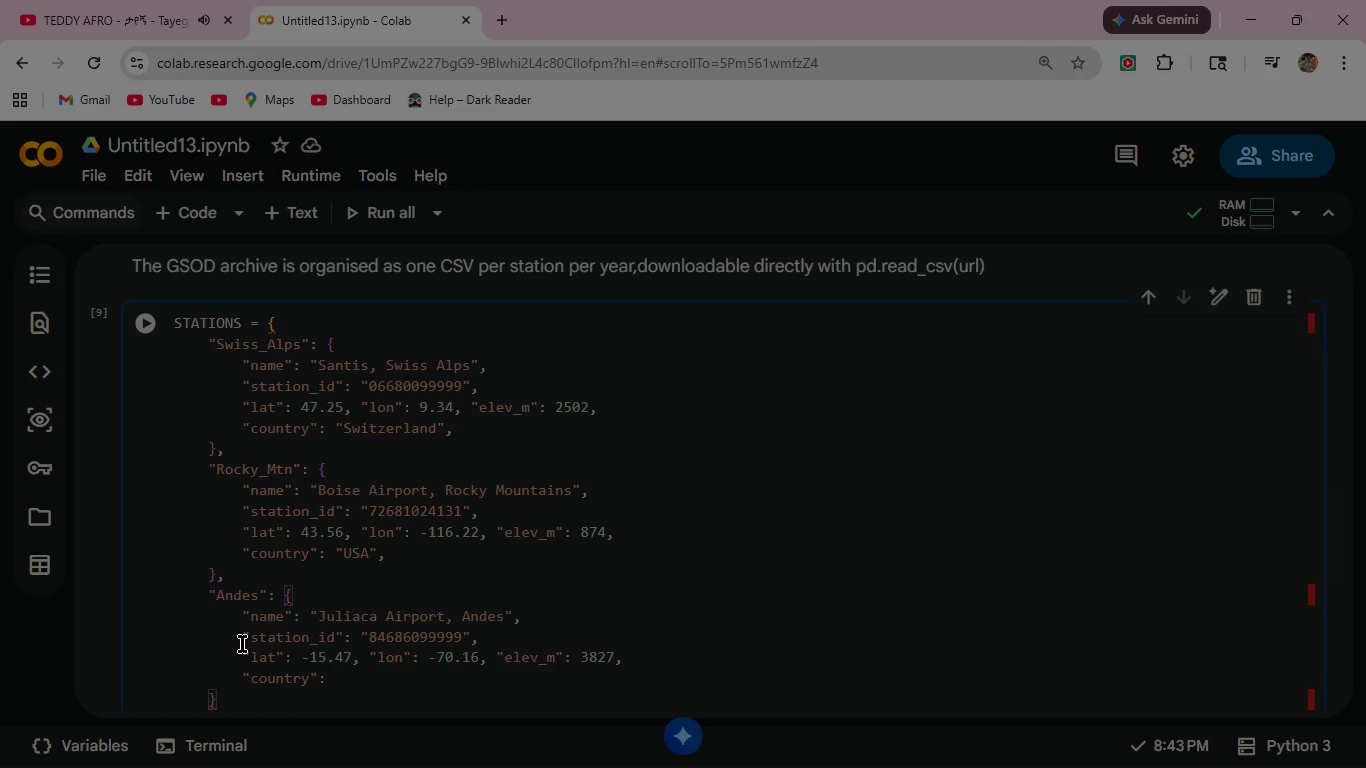 
key(Shift+ShiftRight)
 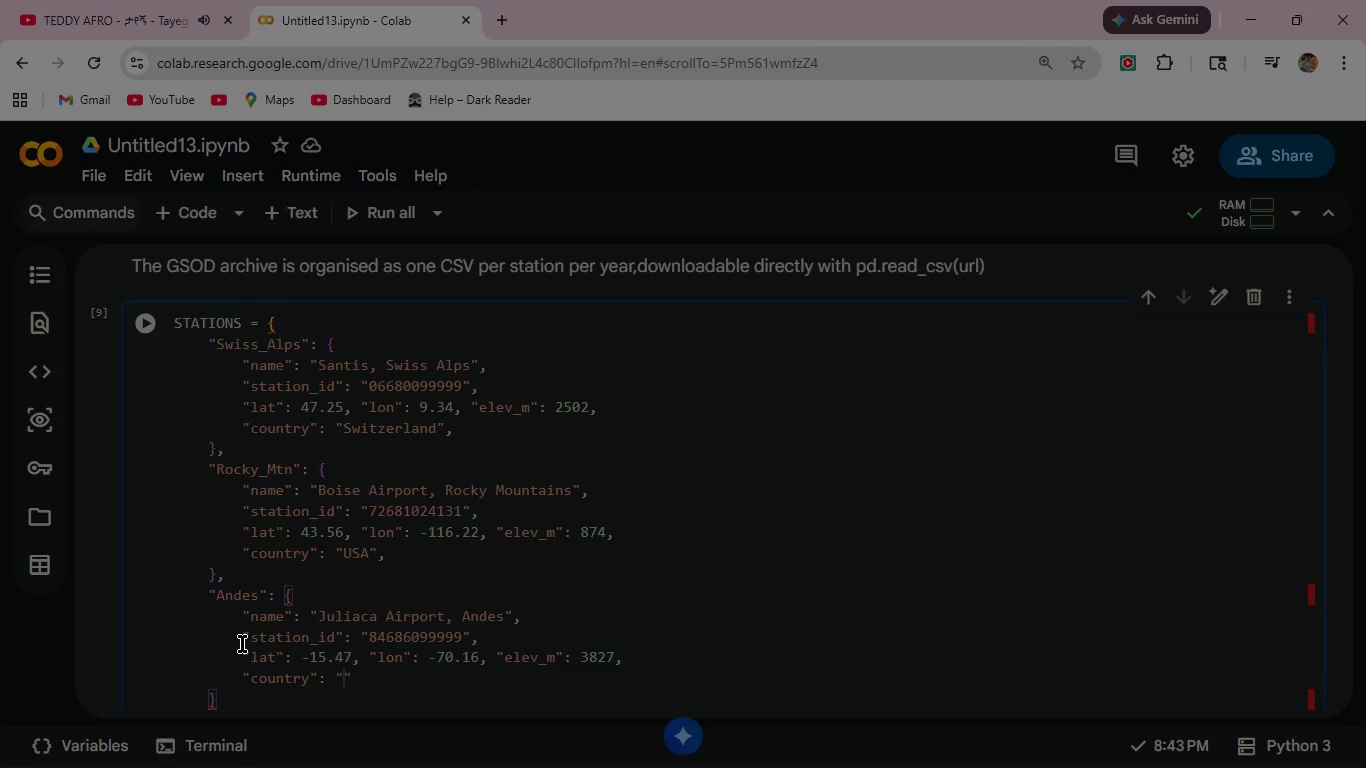 
key(Shift+Quote)
 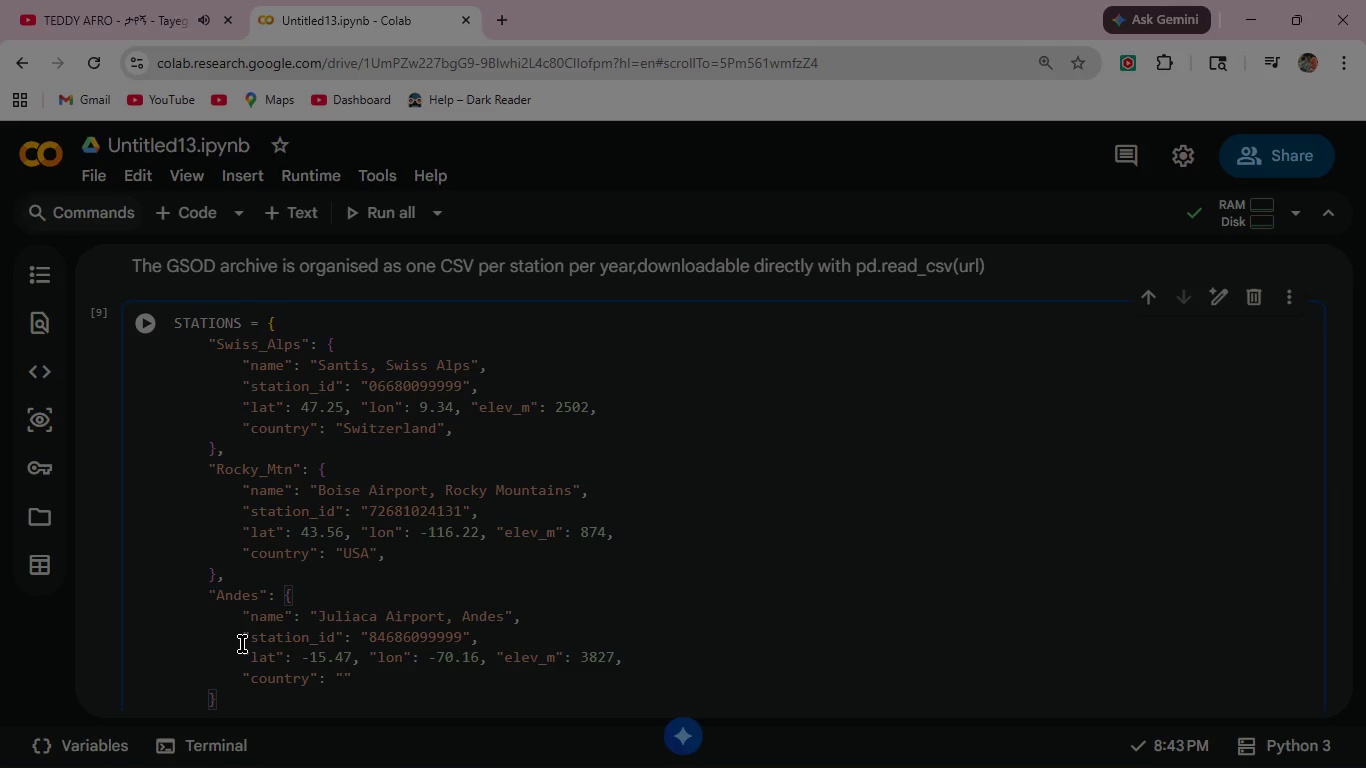 
wait(14.48)
 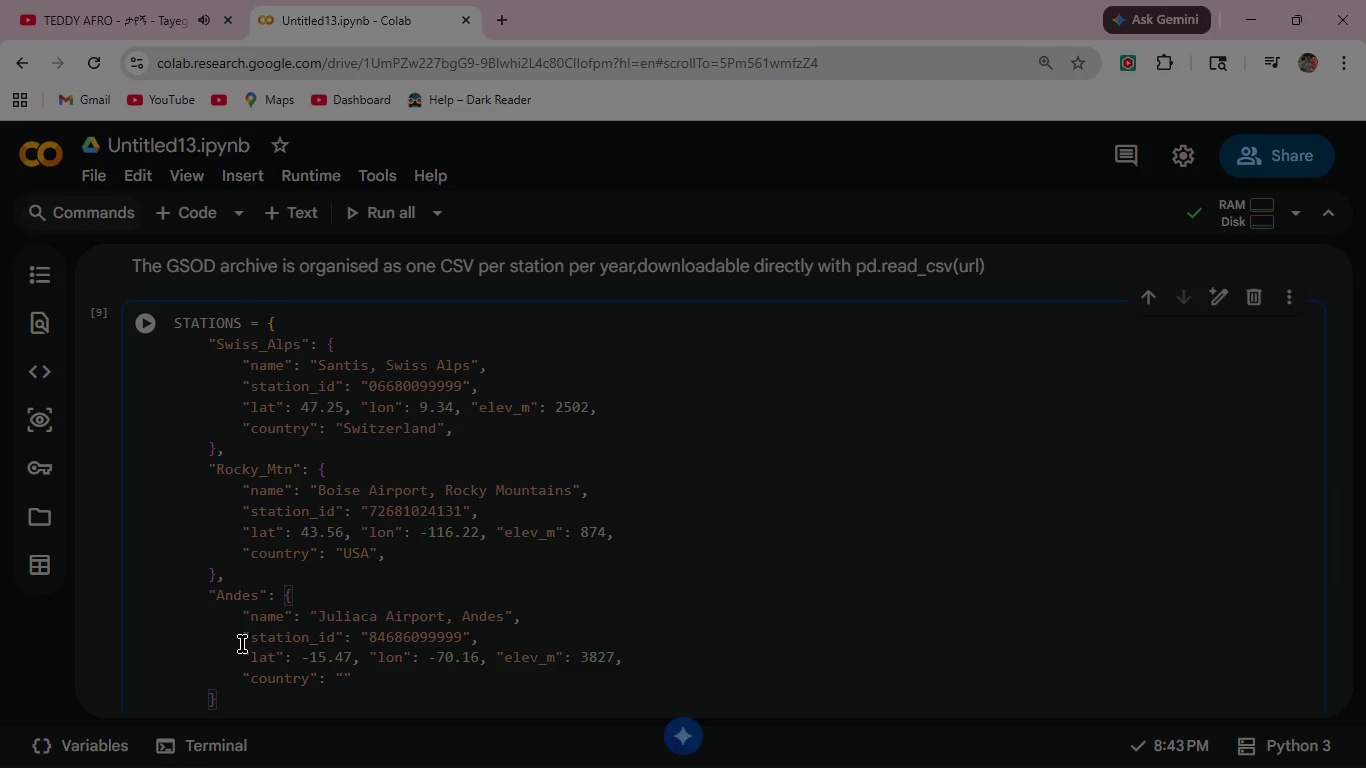 
type(peru)
 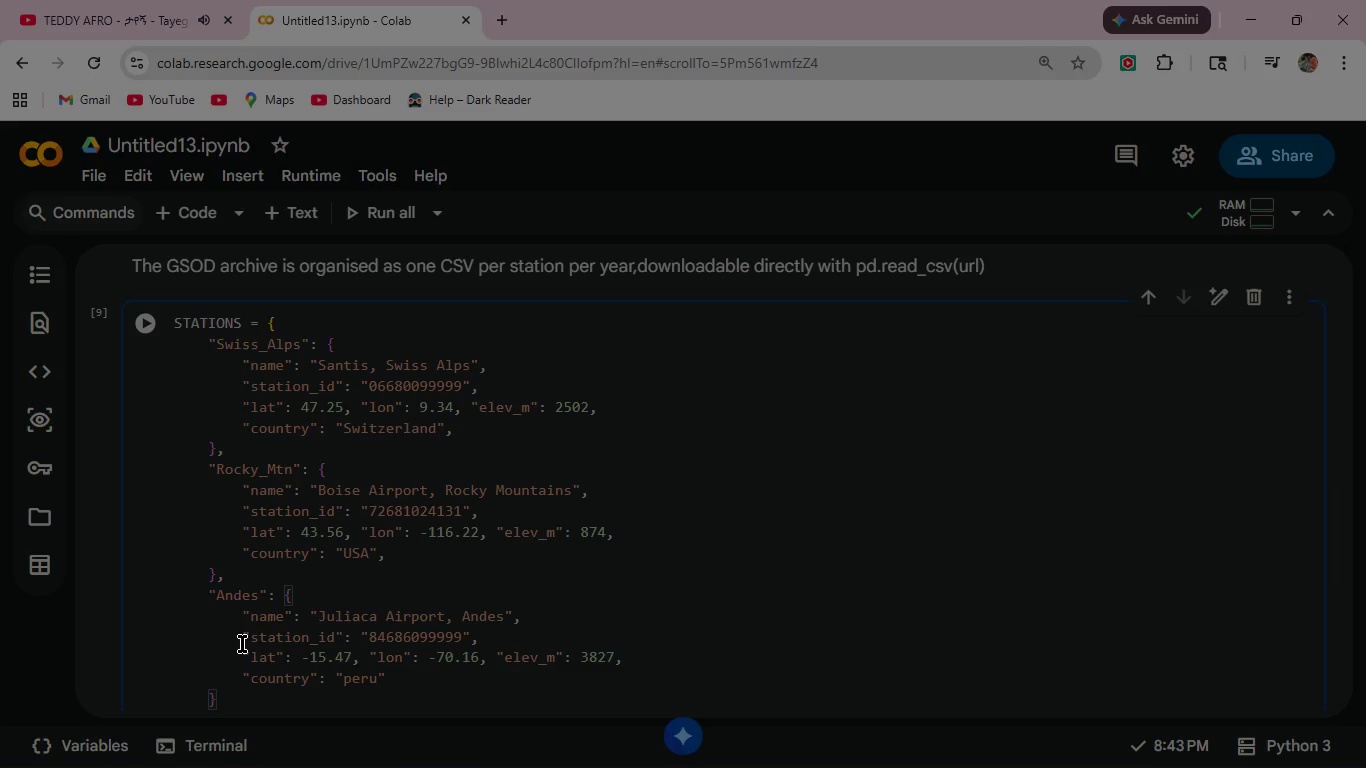 
key(ArrowRight)
 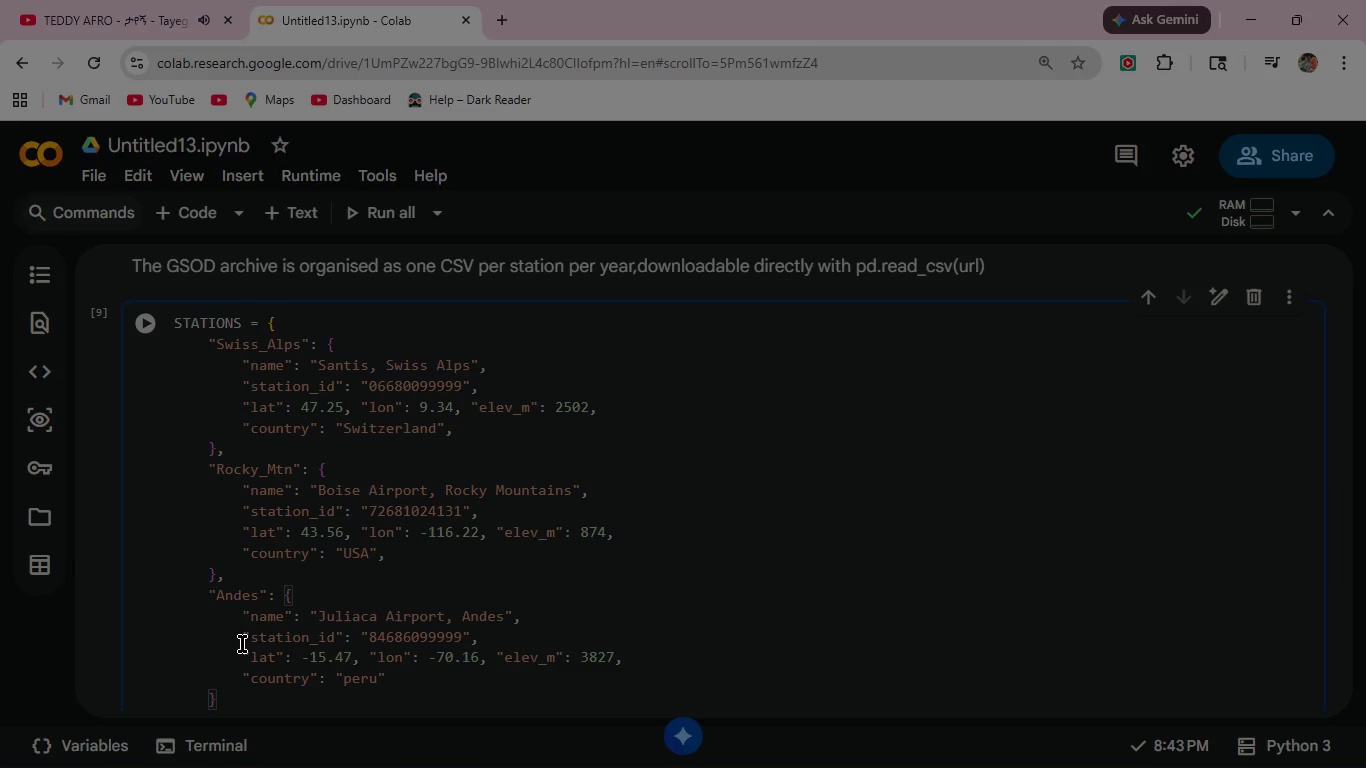 
key(Comma)
 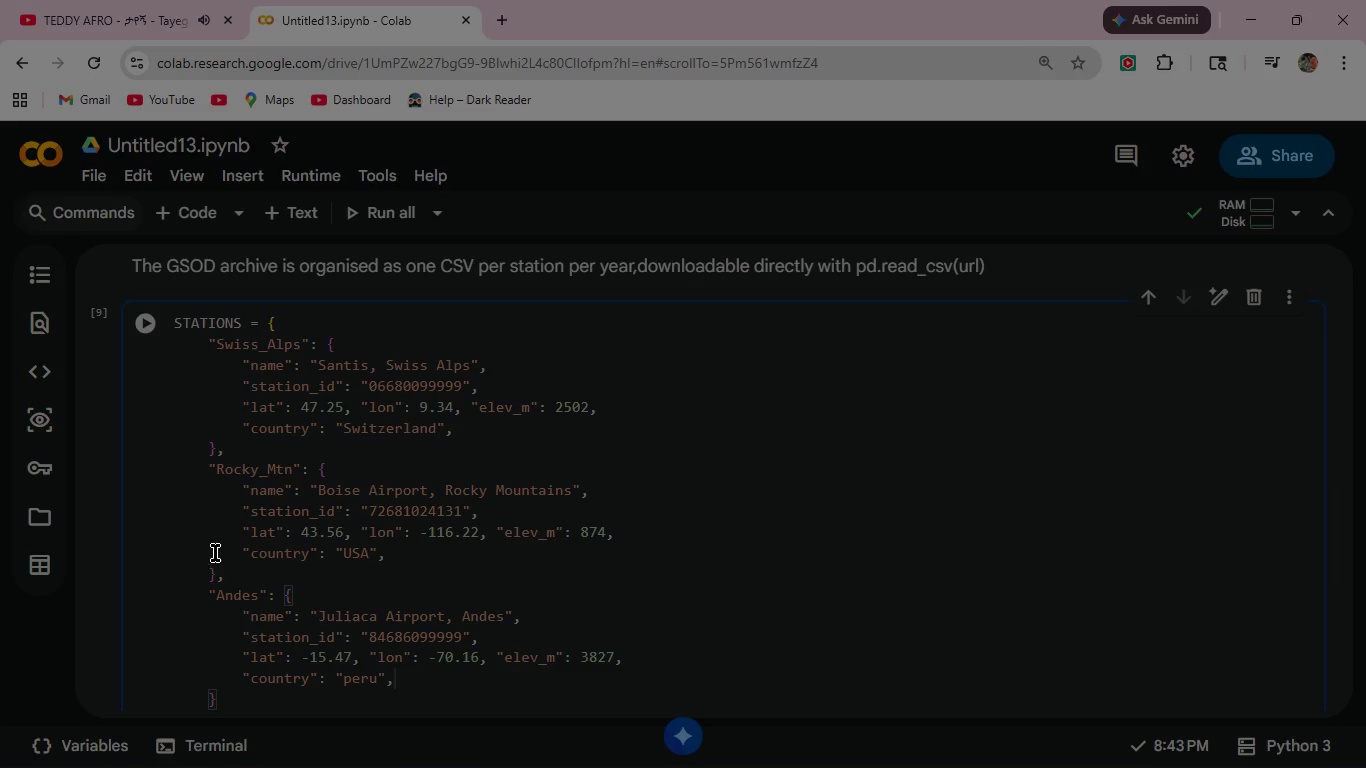 
scroll: coordinate [284, 625], scroll_direction: down, amount: 2.0
 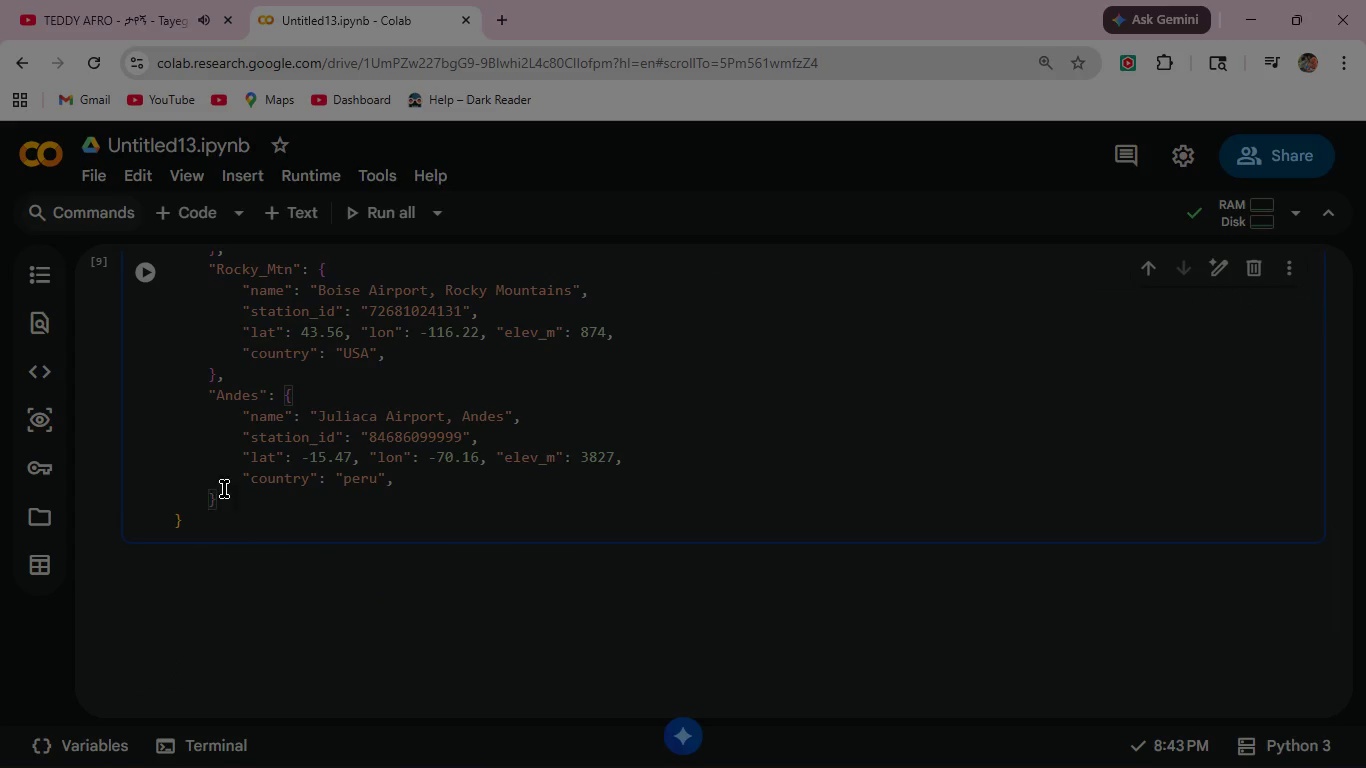 
left_click([221, 499])
 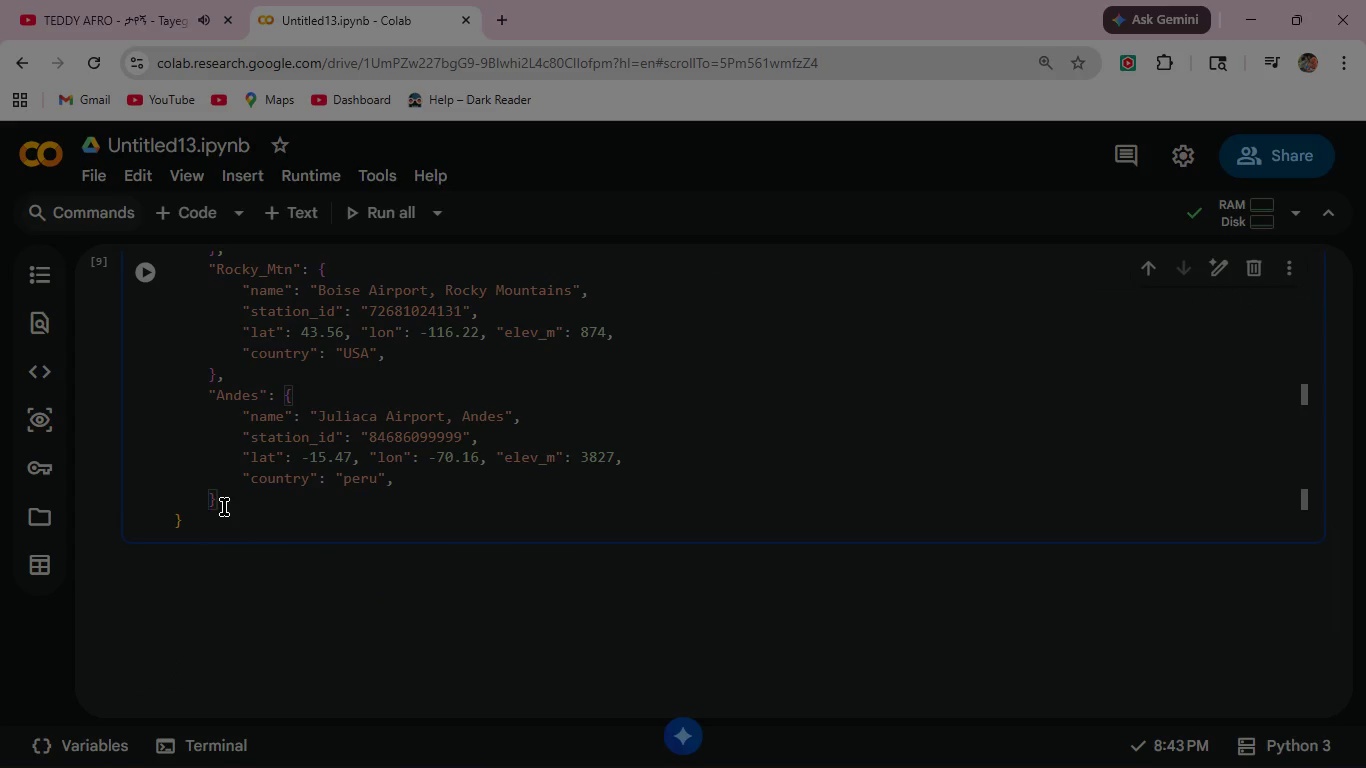 
key(Comma)
 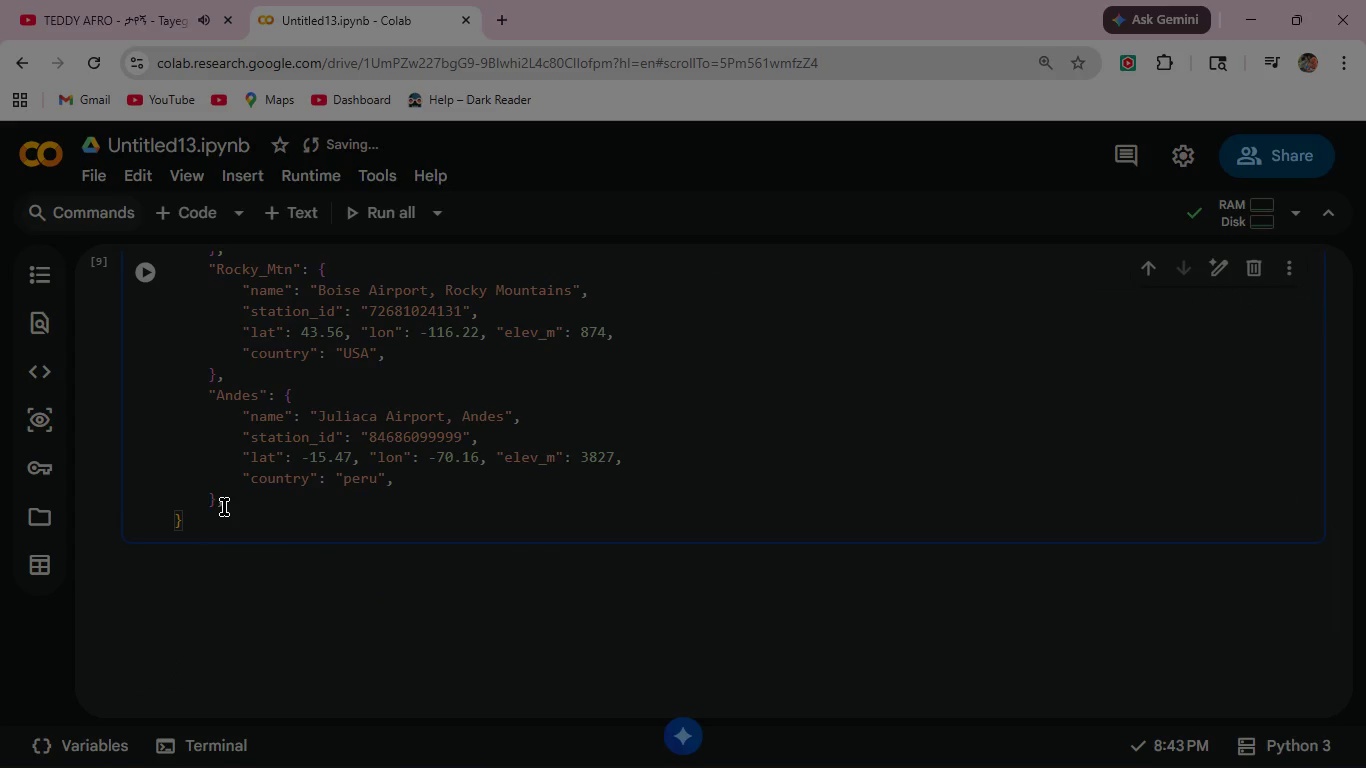 
key(Enter)
 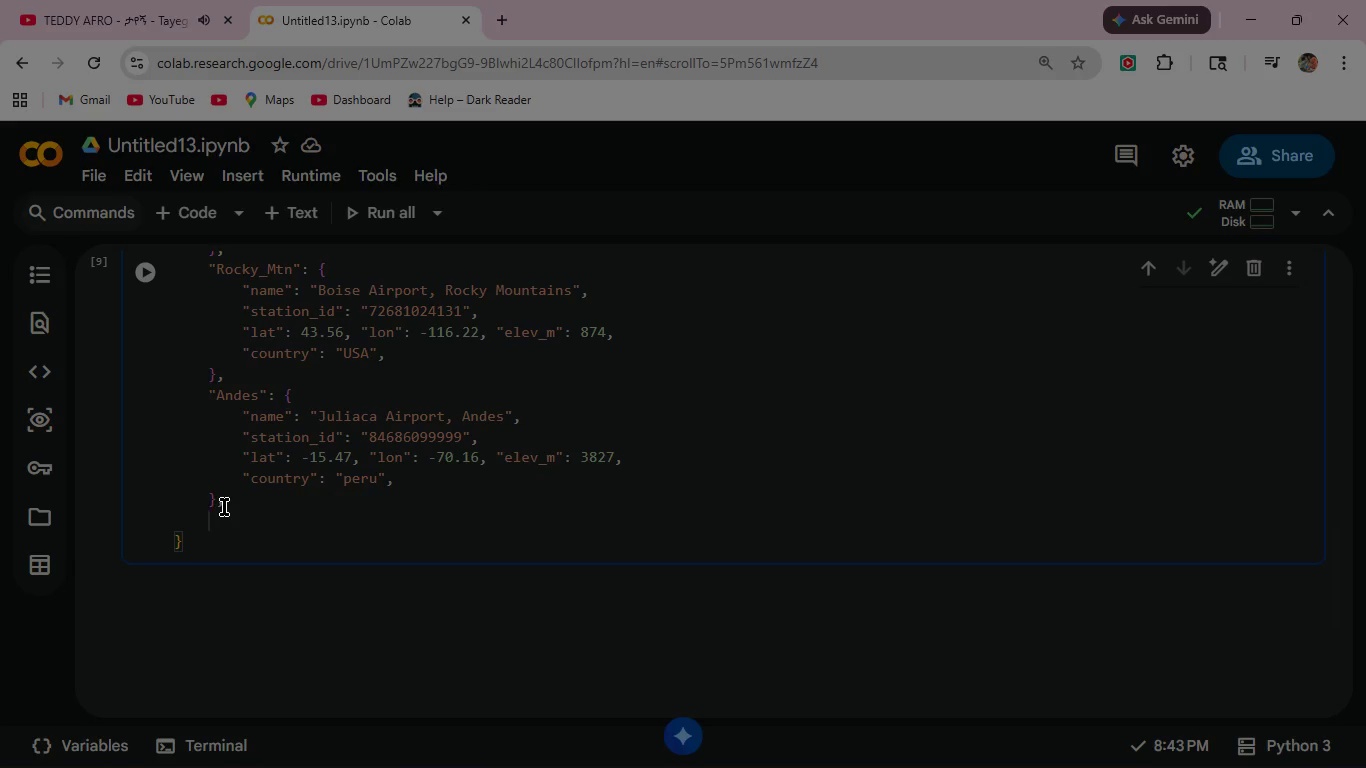 
type("Hima)
 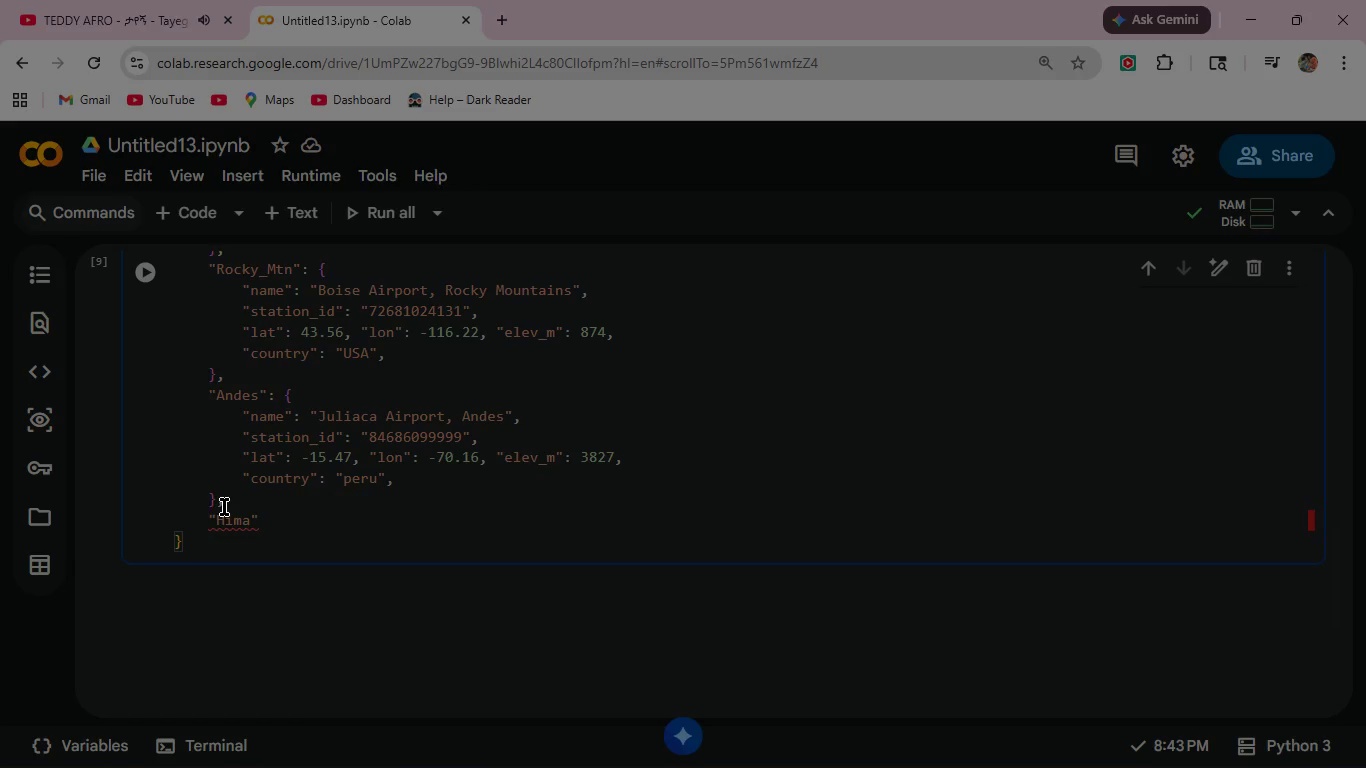 
type(layas)
 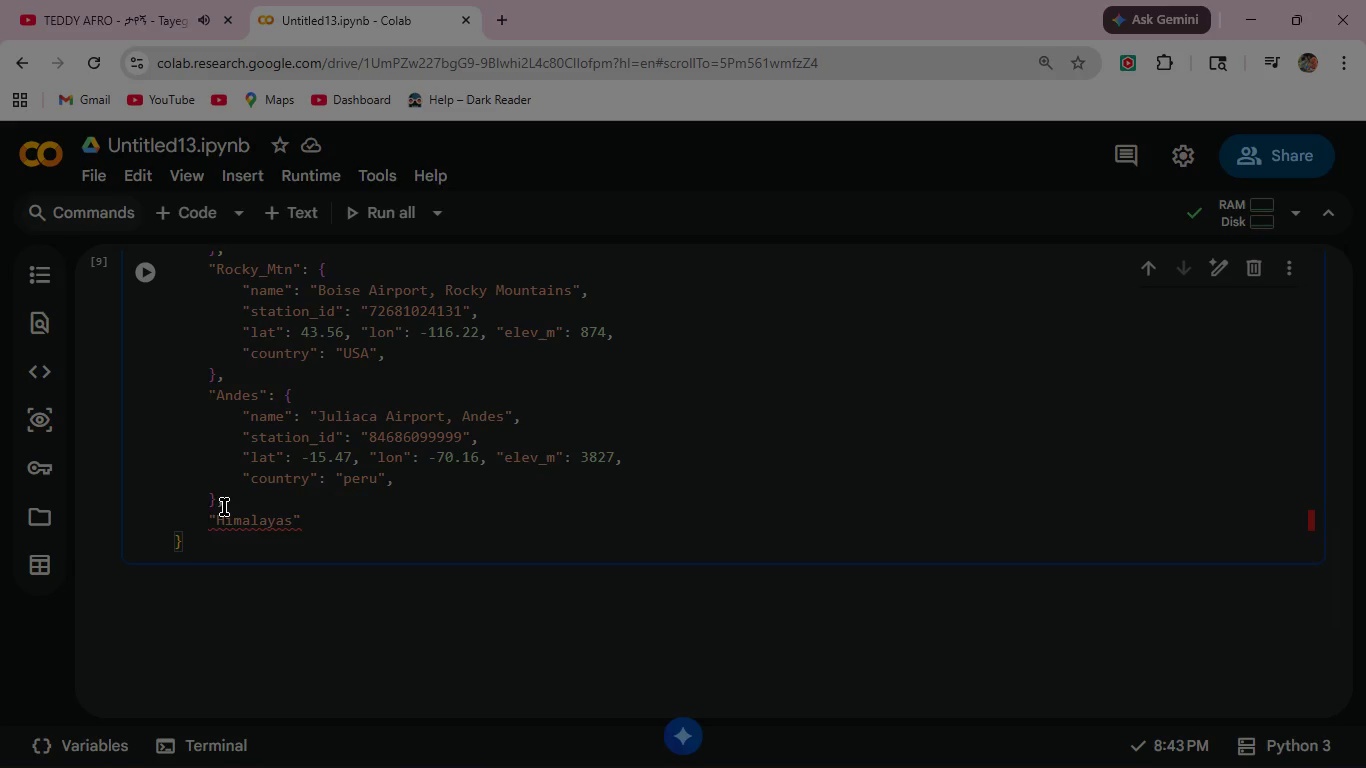 
key(ArrowRight)
 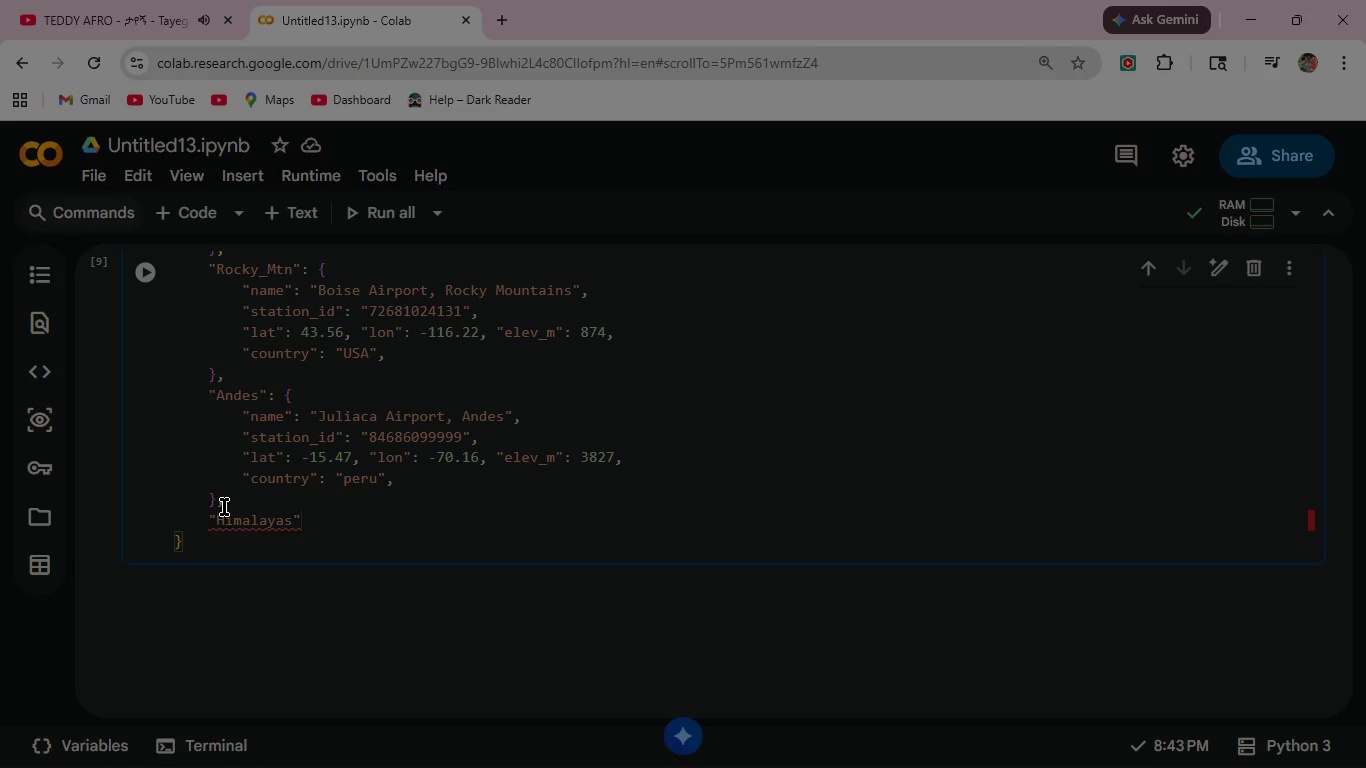 
key(Shift+Semicolon)
 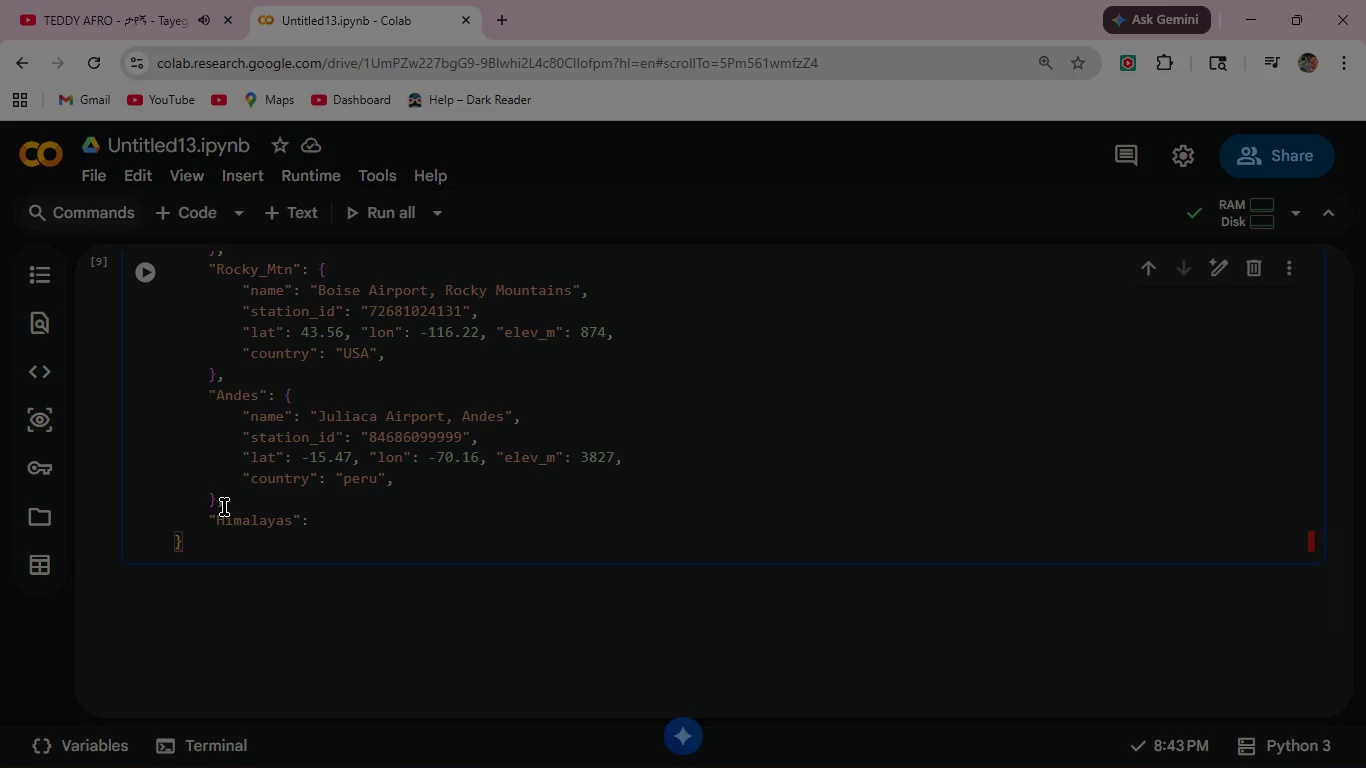 
key(Space)
 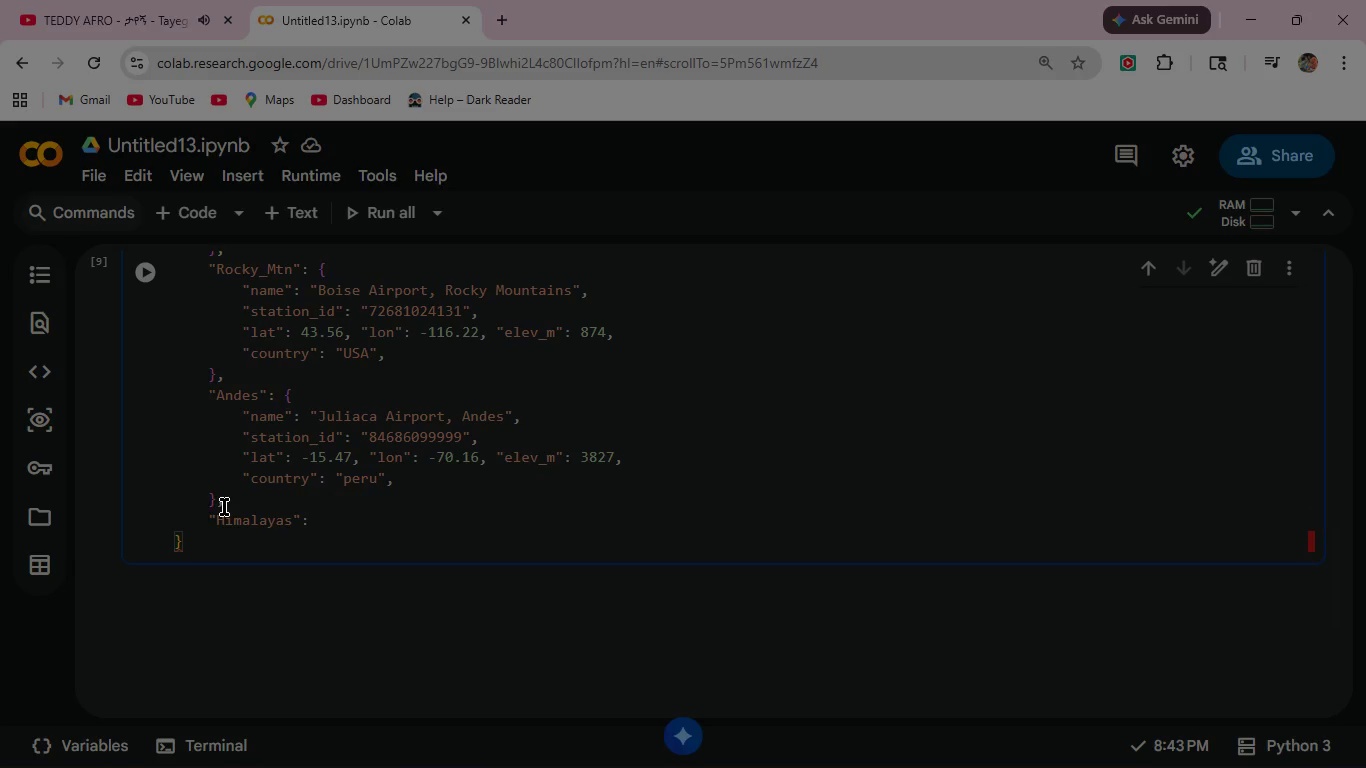 
key(Shift+ShiftRight)
 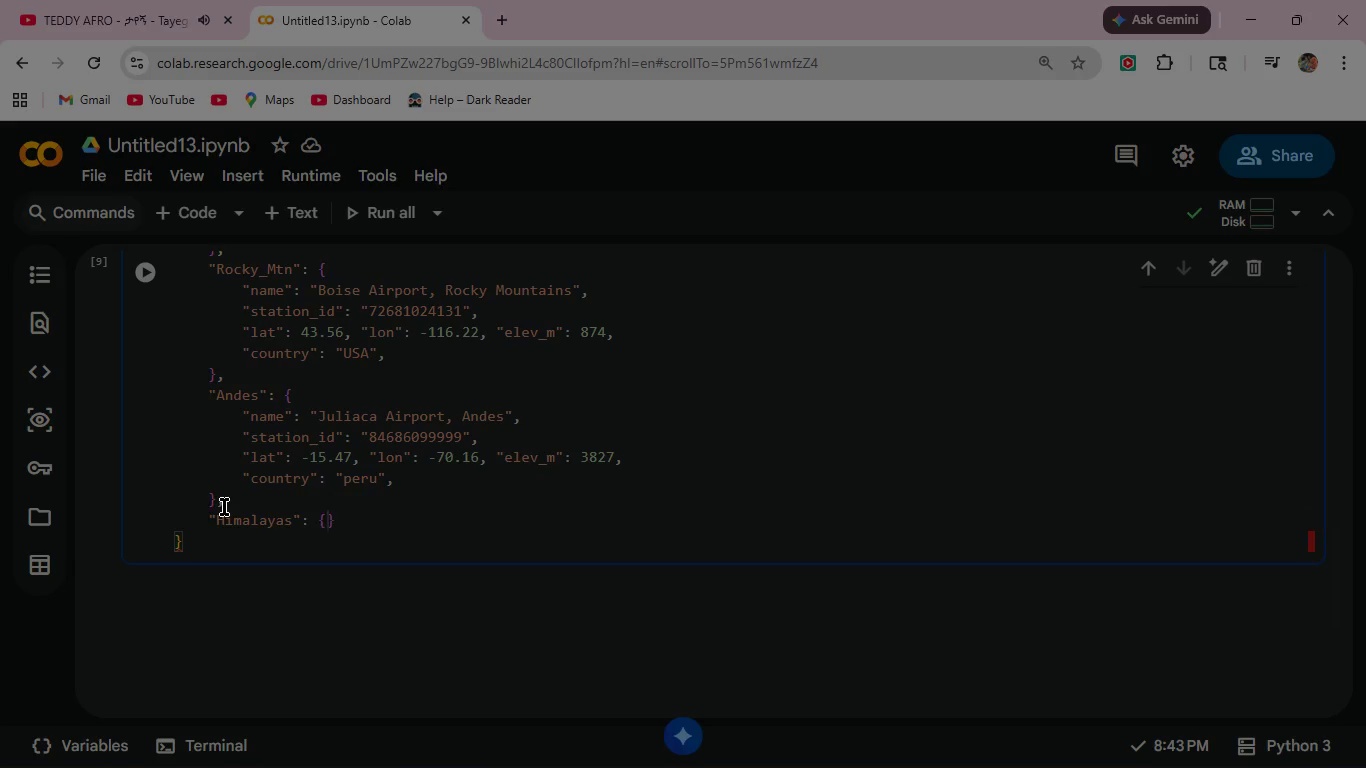 
key(Shift+BracketLeft)
 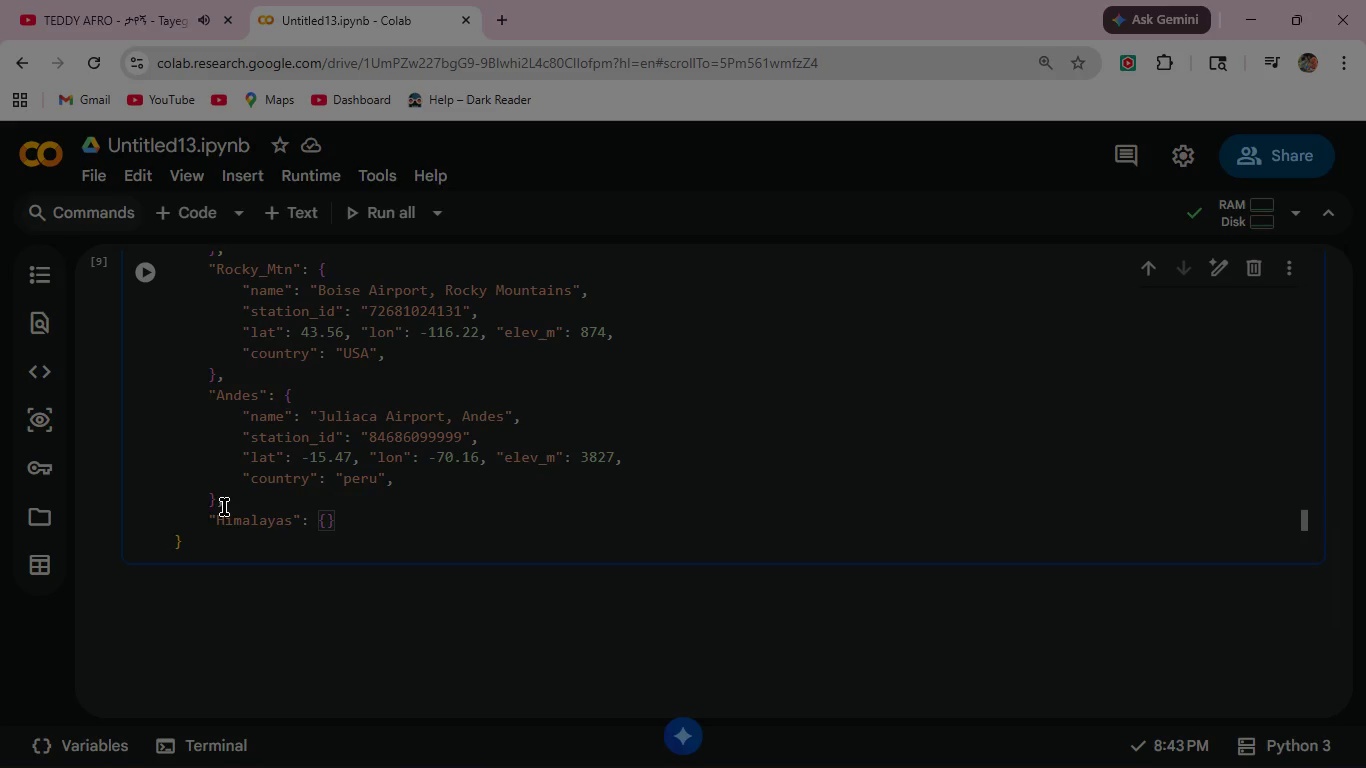 
key(Enter)
 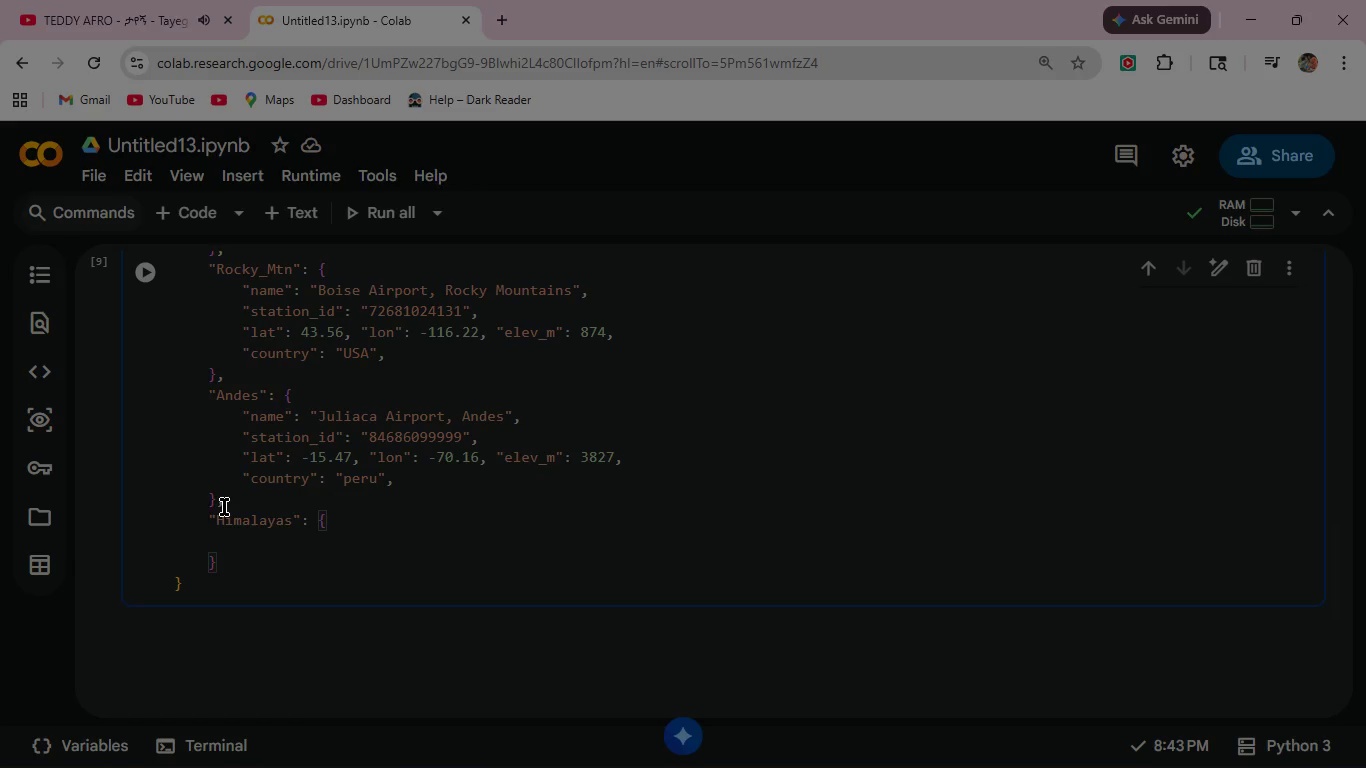 
key(Shift+ShiftRight)
 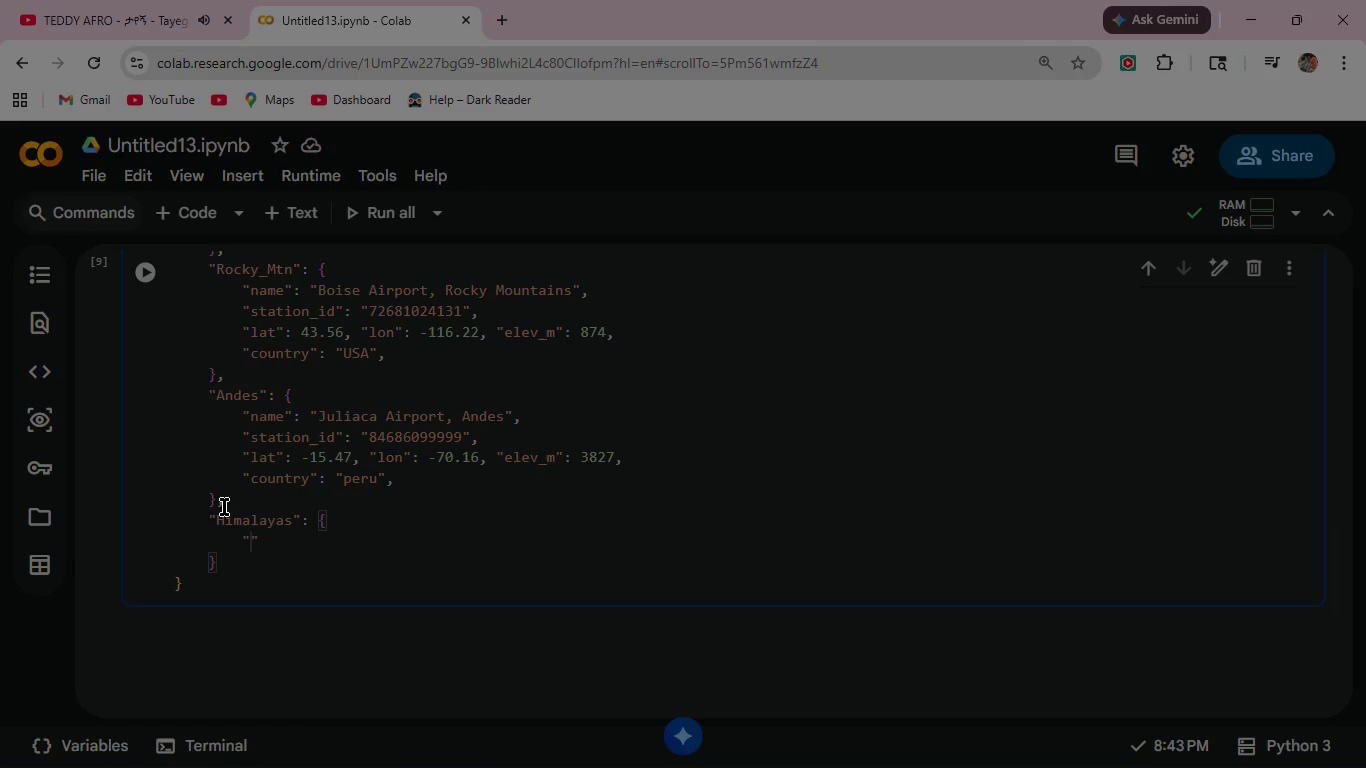 
key(Shift+Quote)
 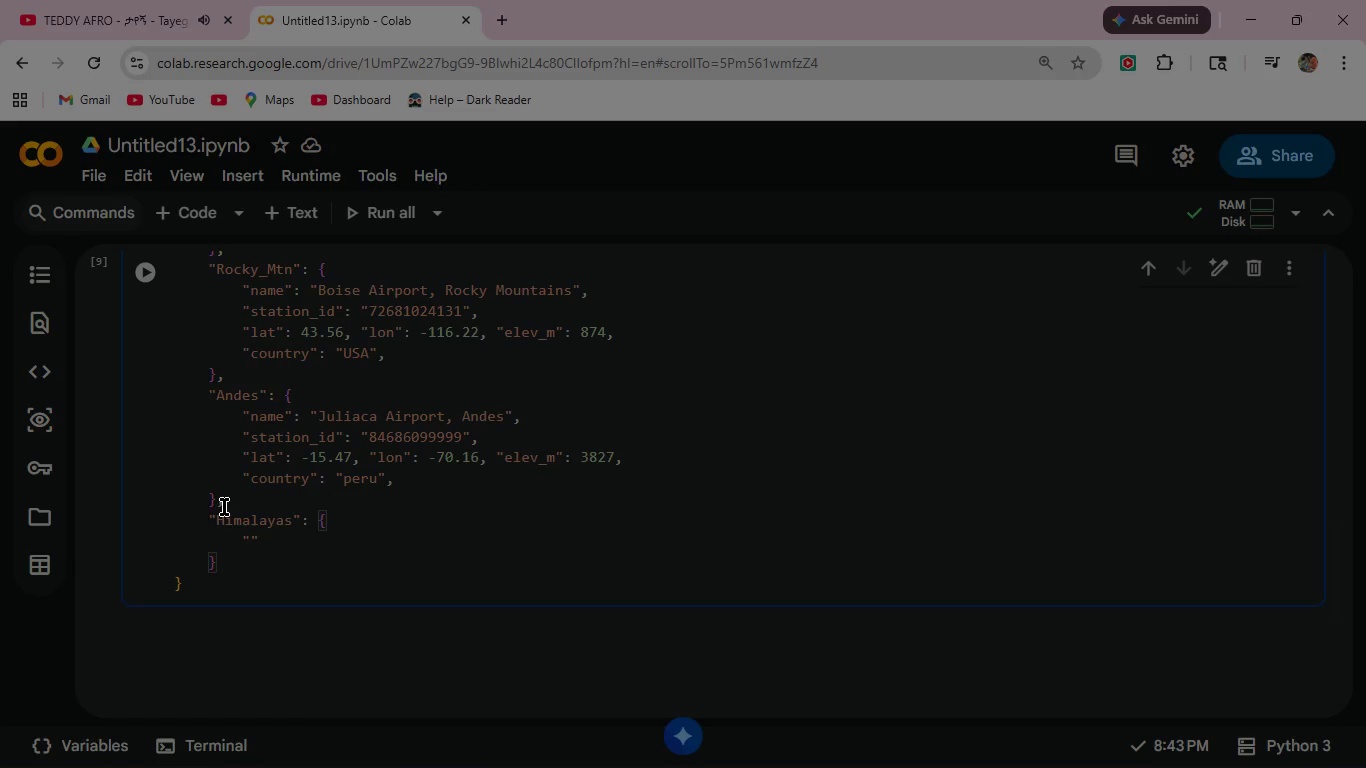 
type(name)
 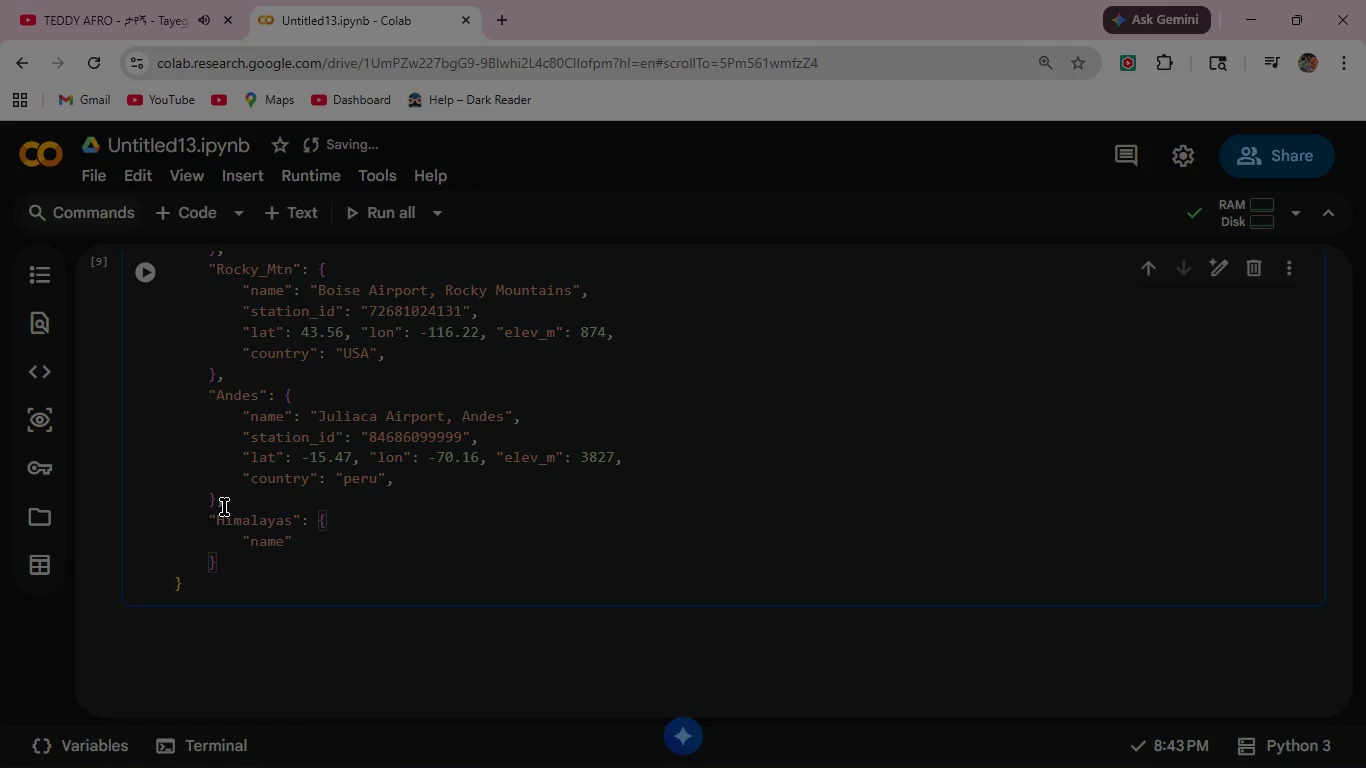 
key(ArrowRight)
 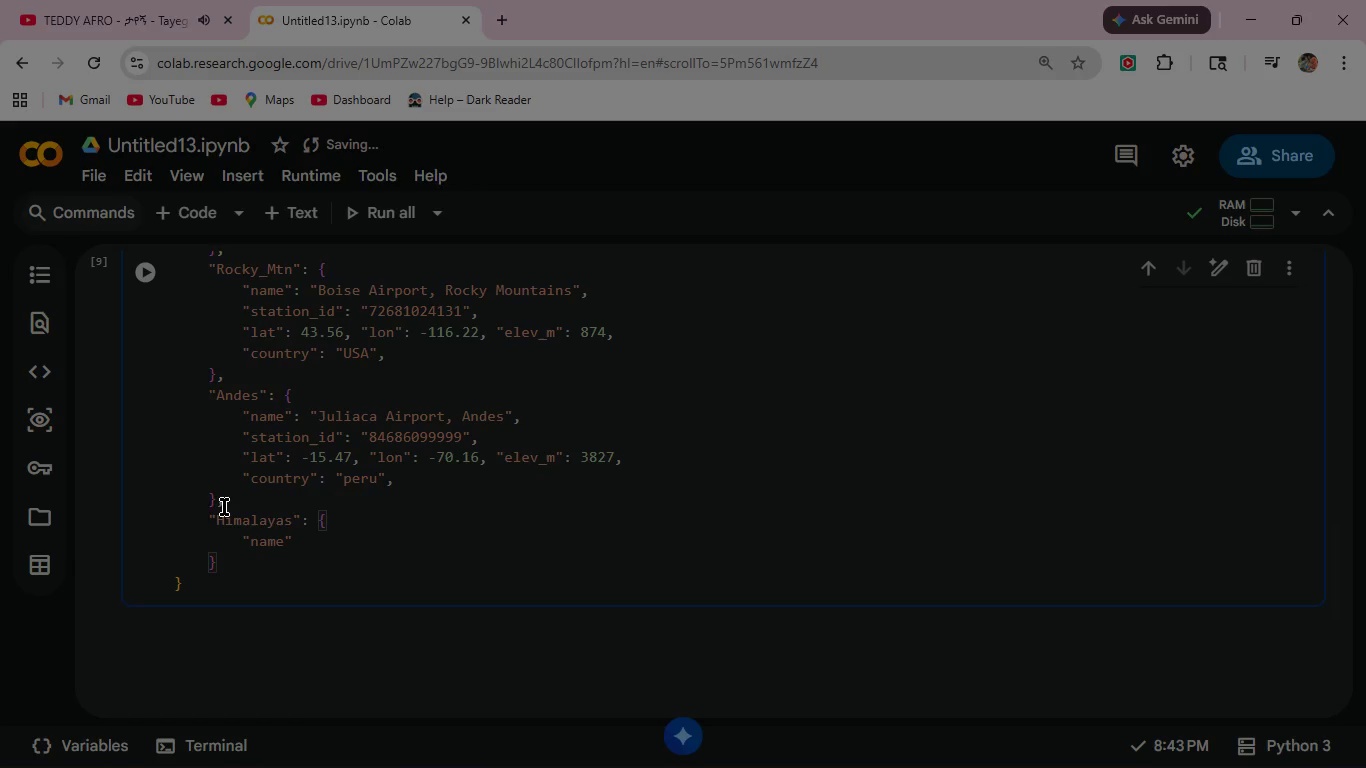 
key(Shift+Semicolon)
 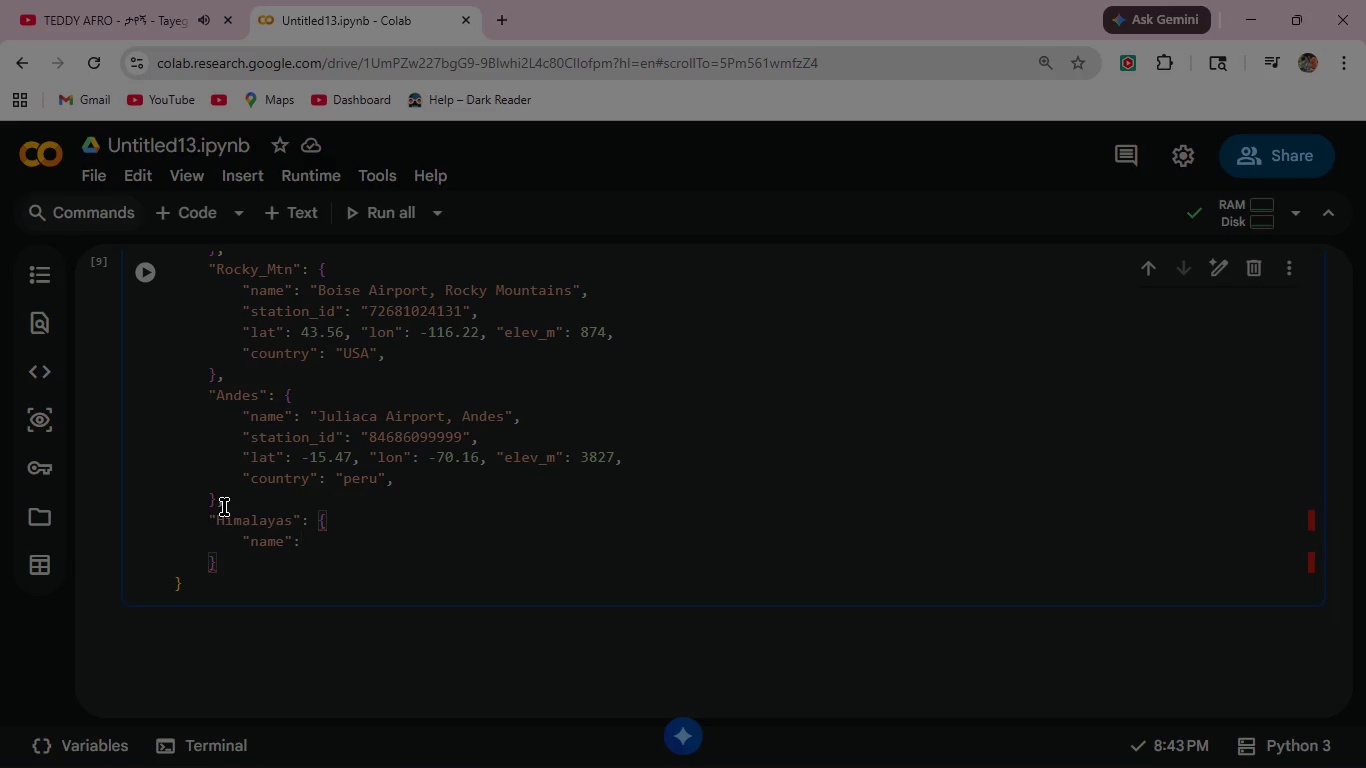 
hold_key(key=ShiftRight, duration=0.77)
 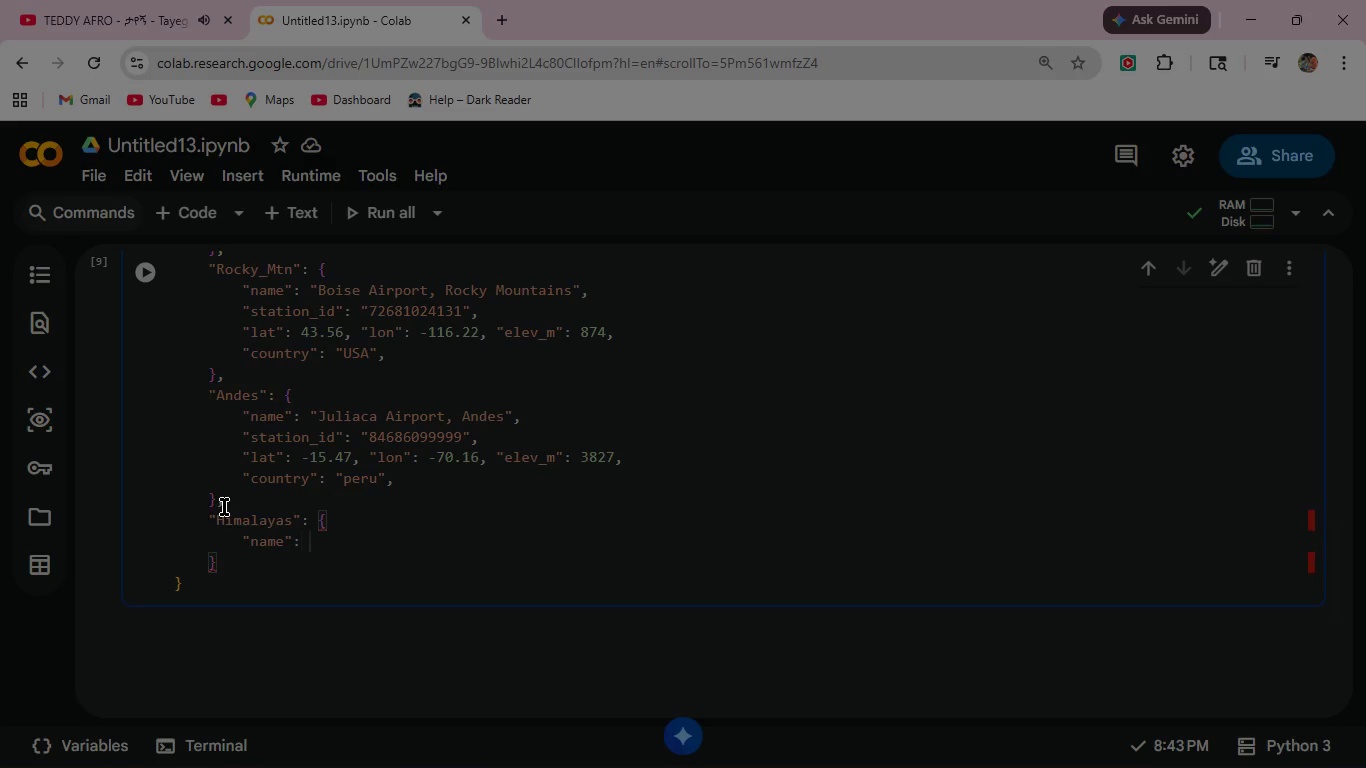 
key(Space)
 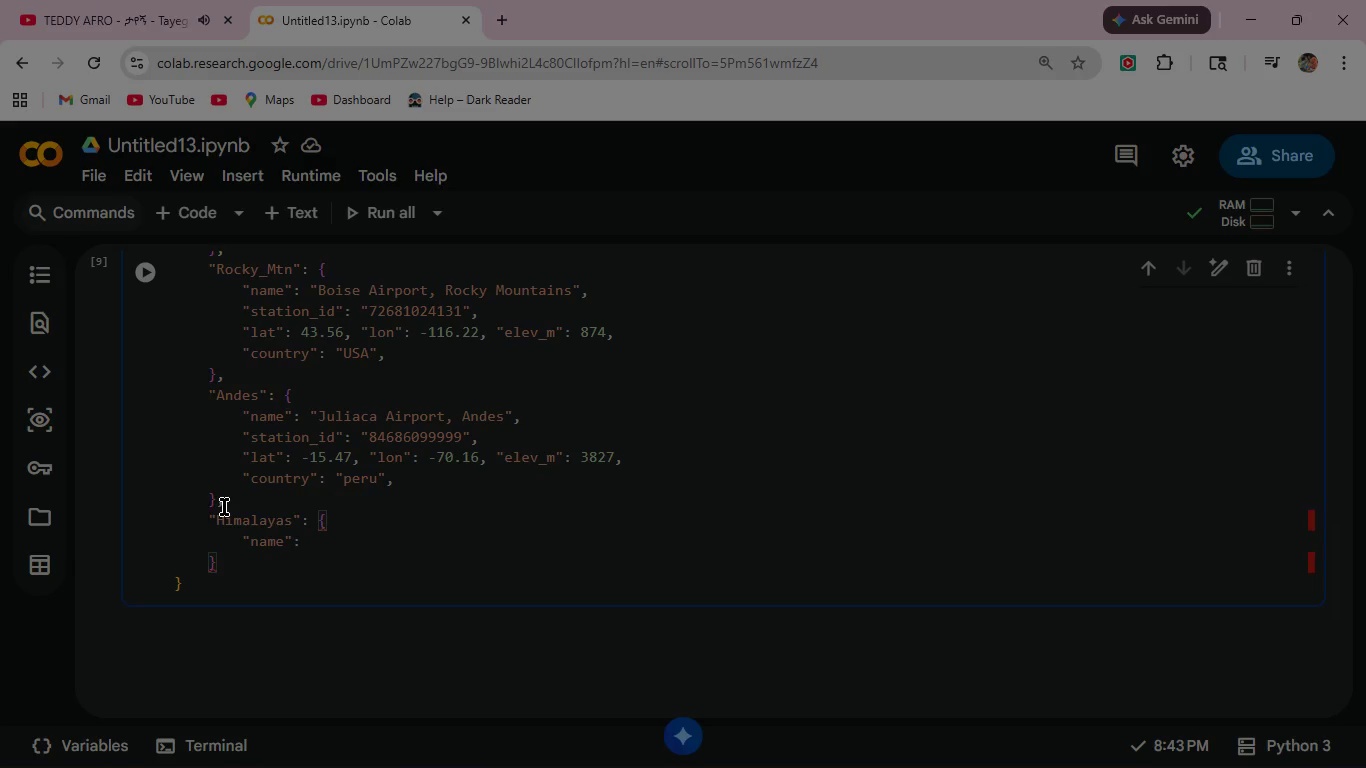 
key(Shift+Quote)
 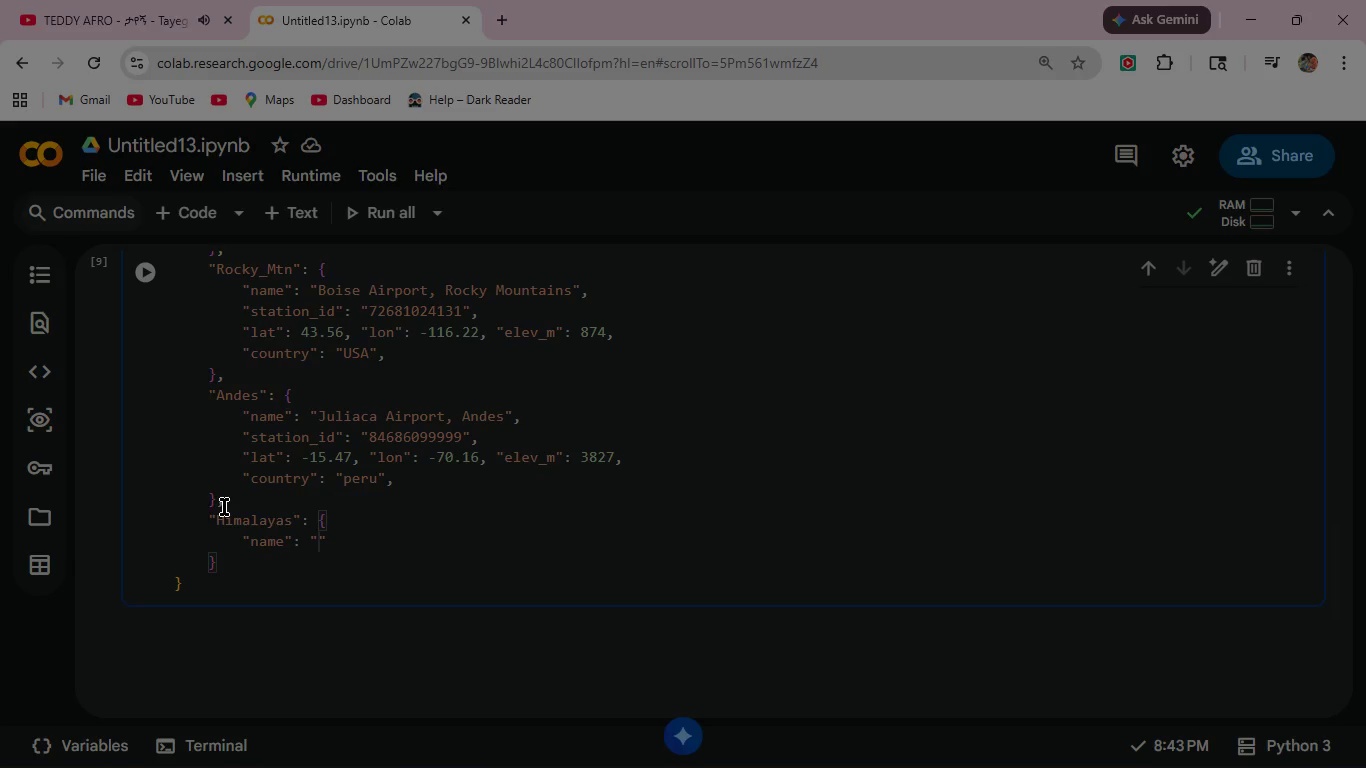 
wait(25.34)
 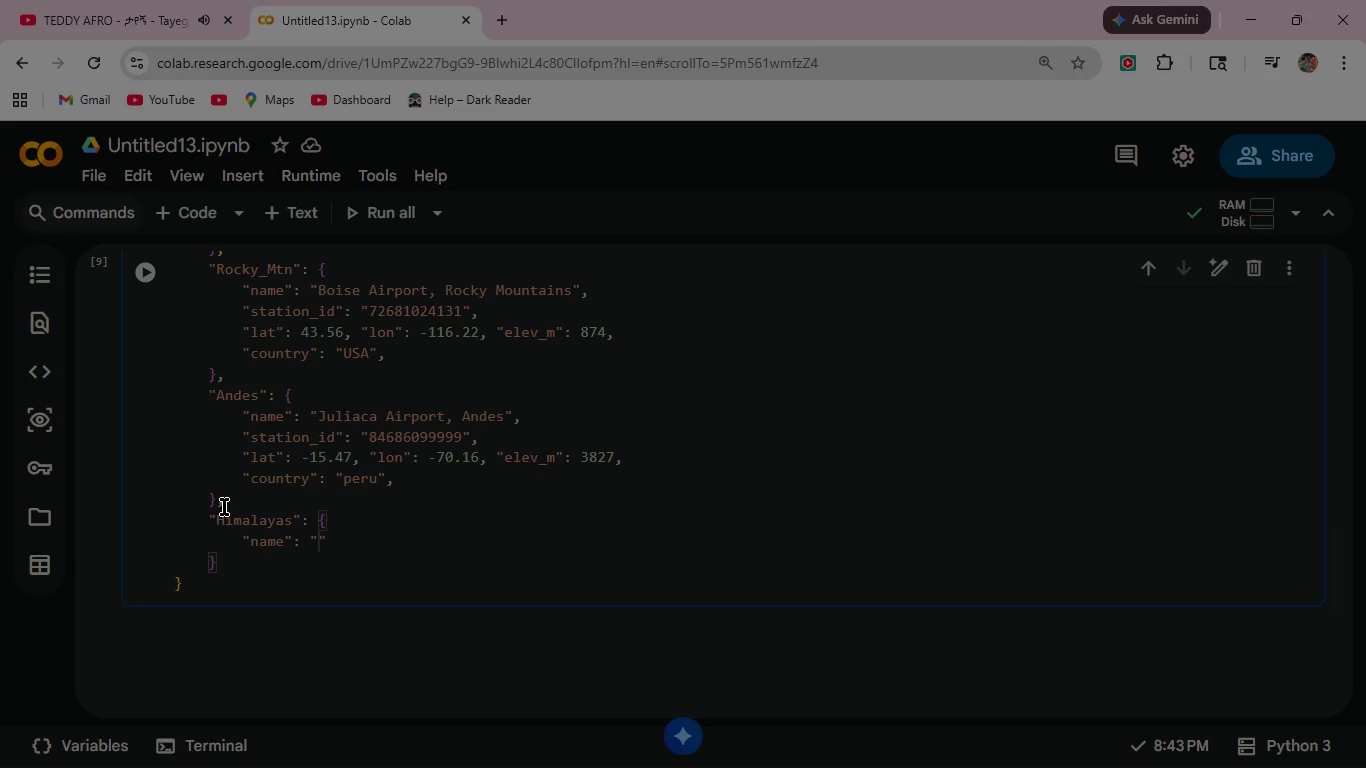 
type(Lhasa, Himalayas)
 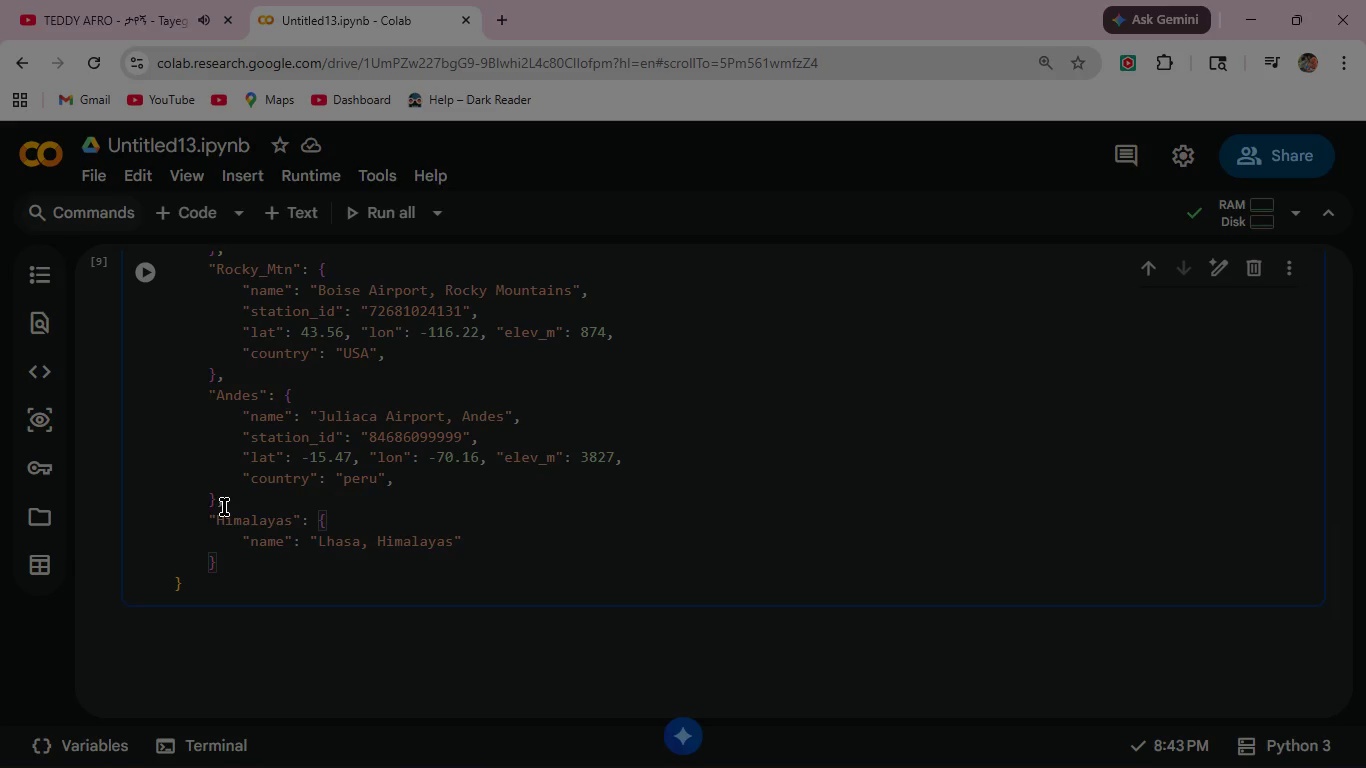 
key(ArrowRight)
 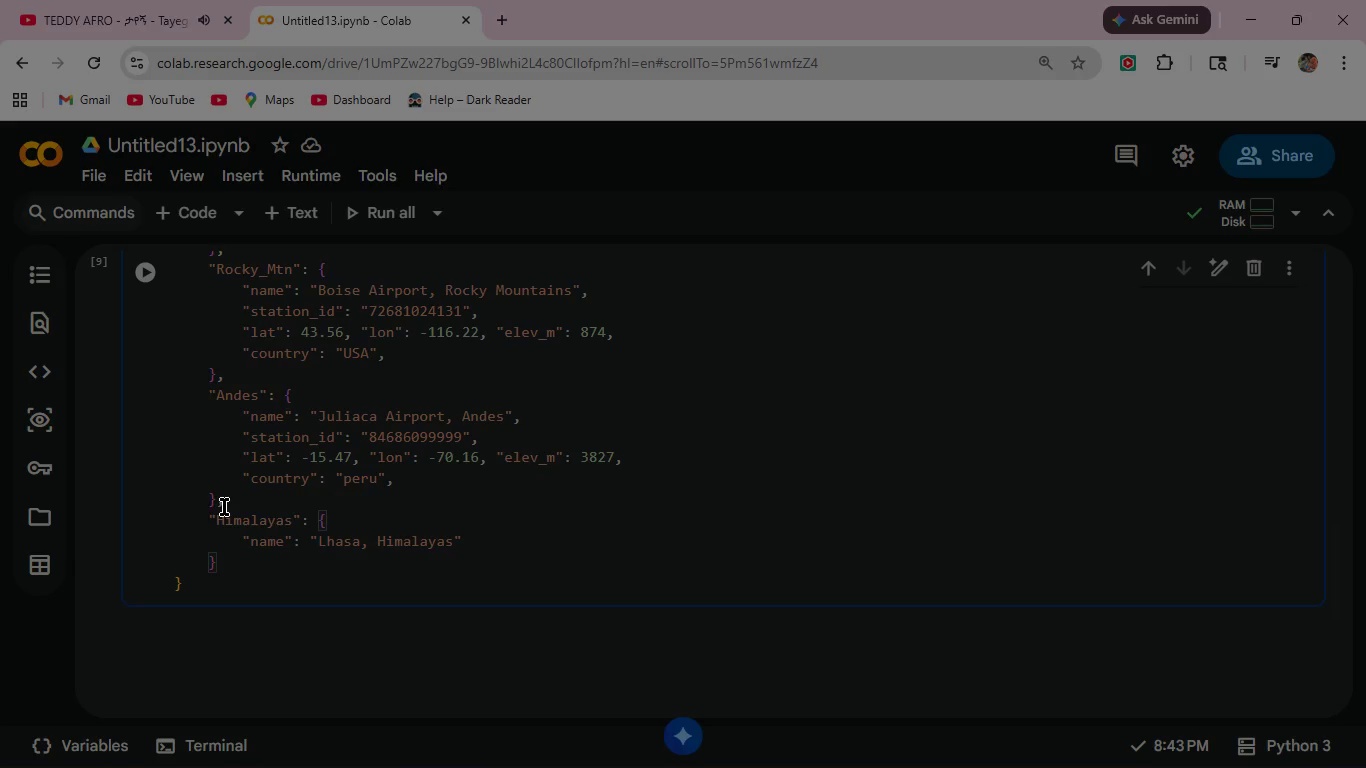 
key(Comma)
 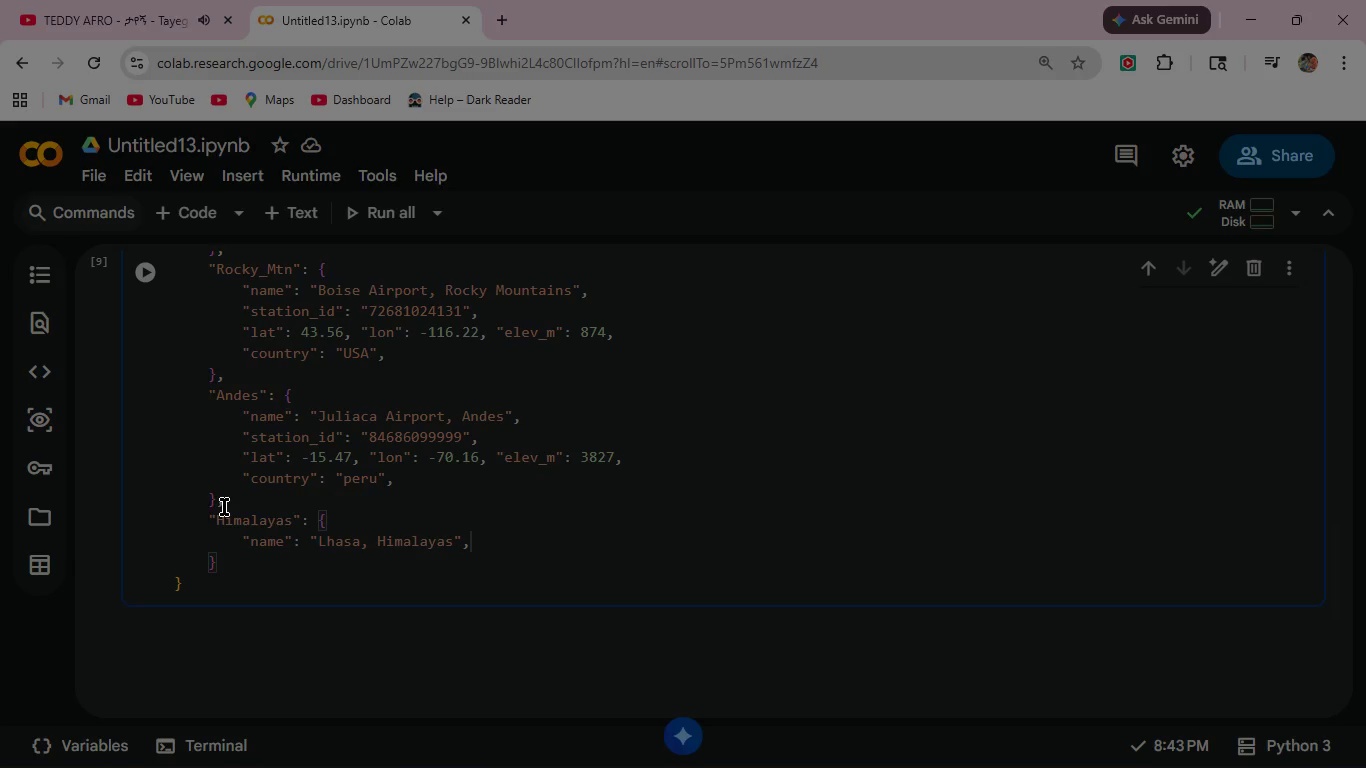 
key(Enter)
 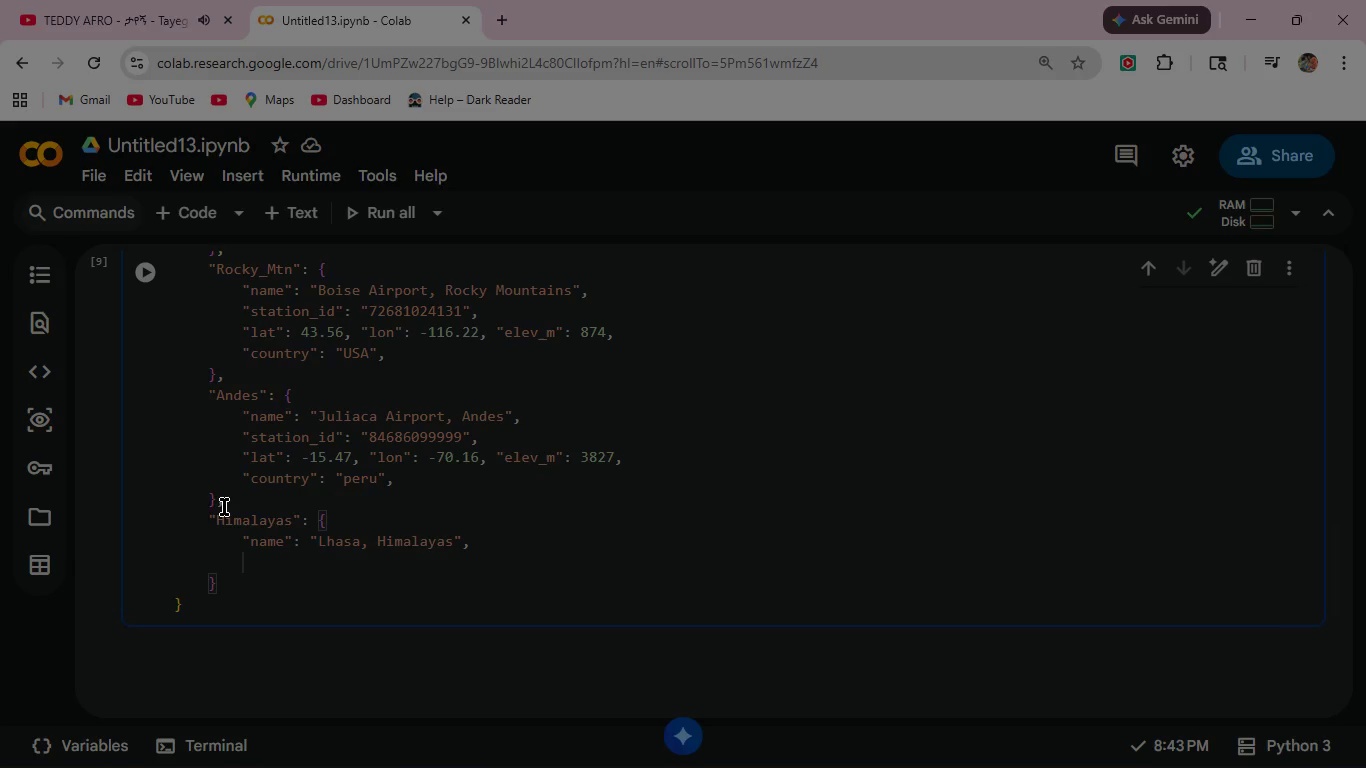 
hold_key(key=ShiftRight, duration=1.51)
 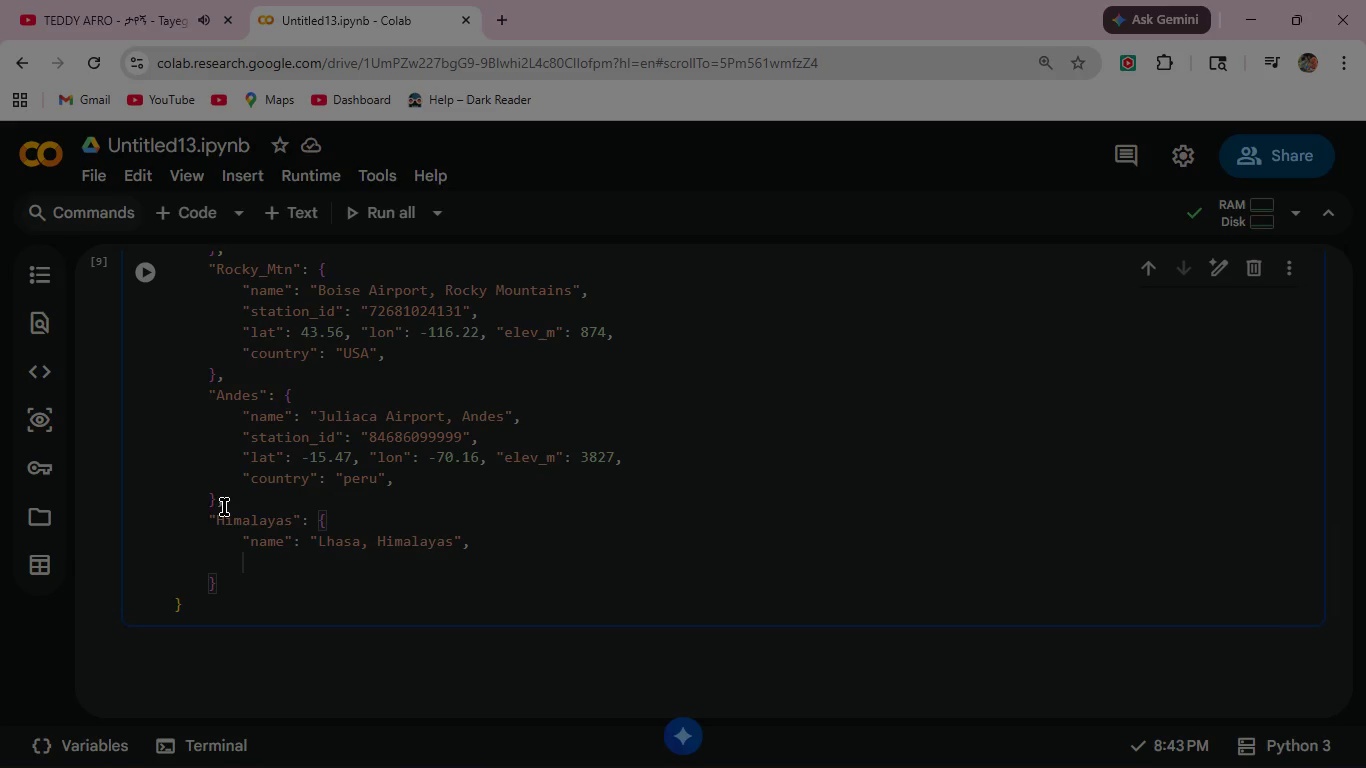 
key(Shift+Quote)
 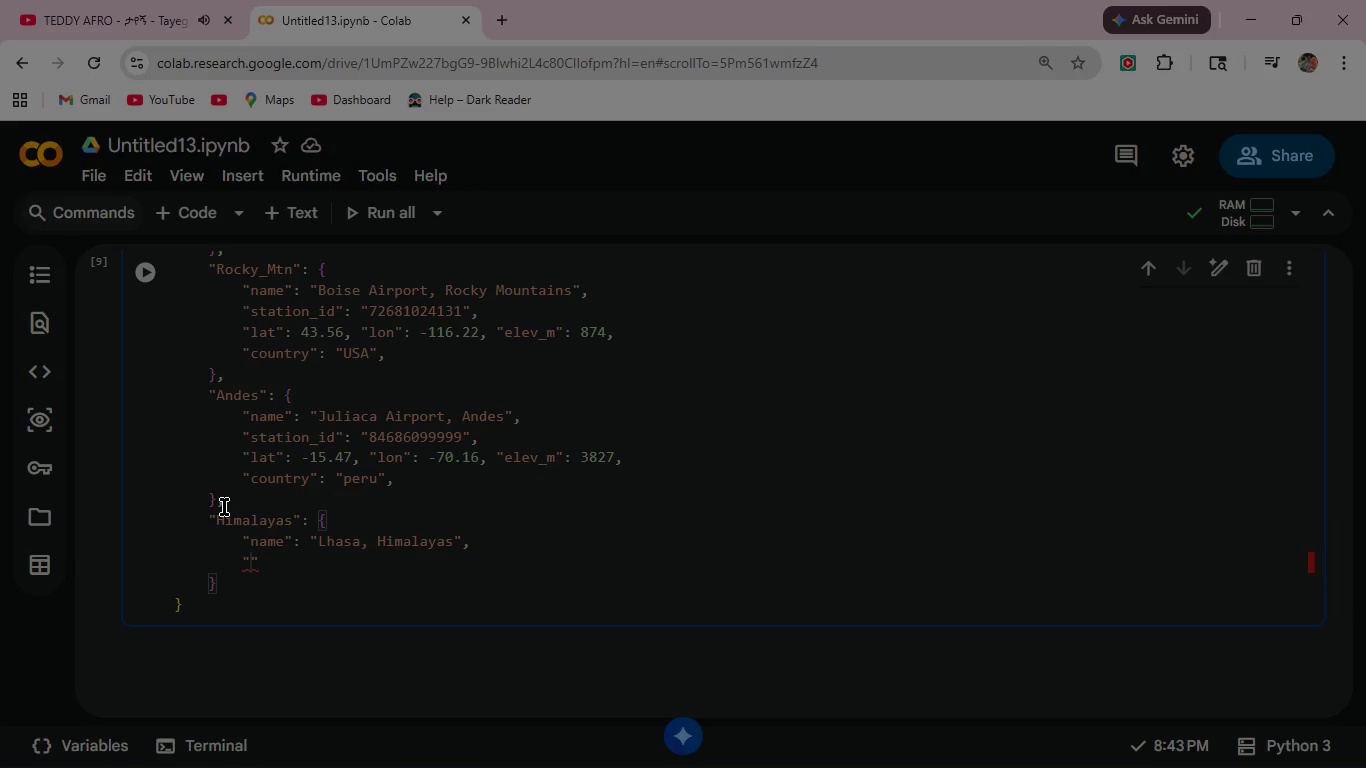 
wait(10.16)
 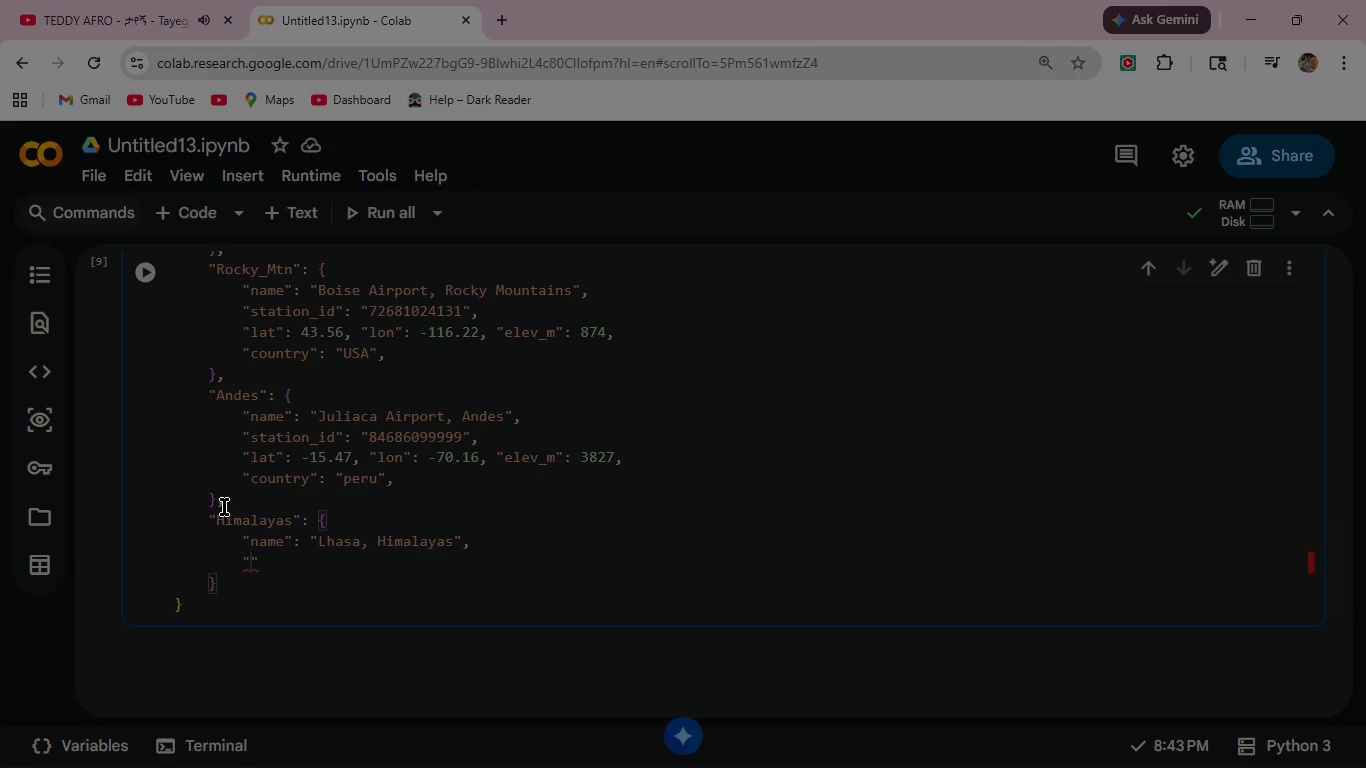 
type(station_id)
 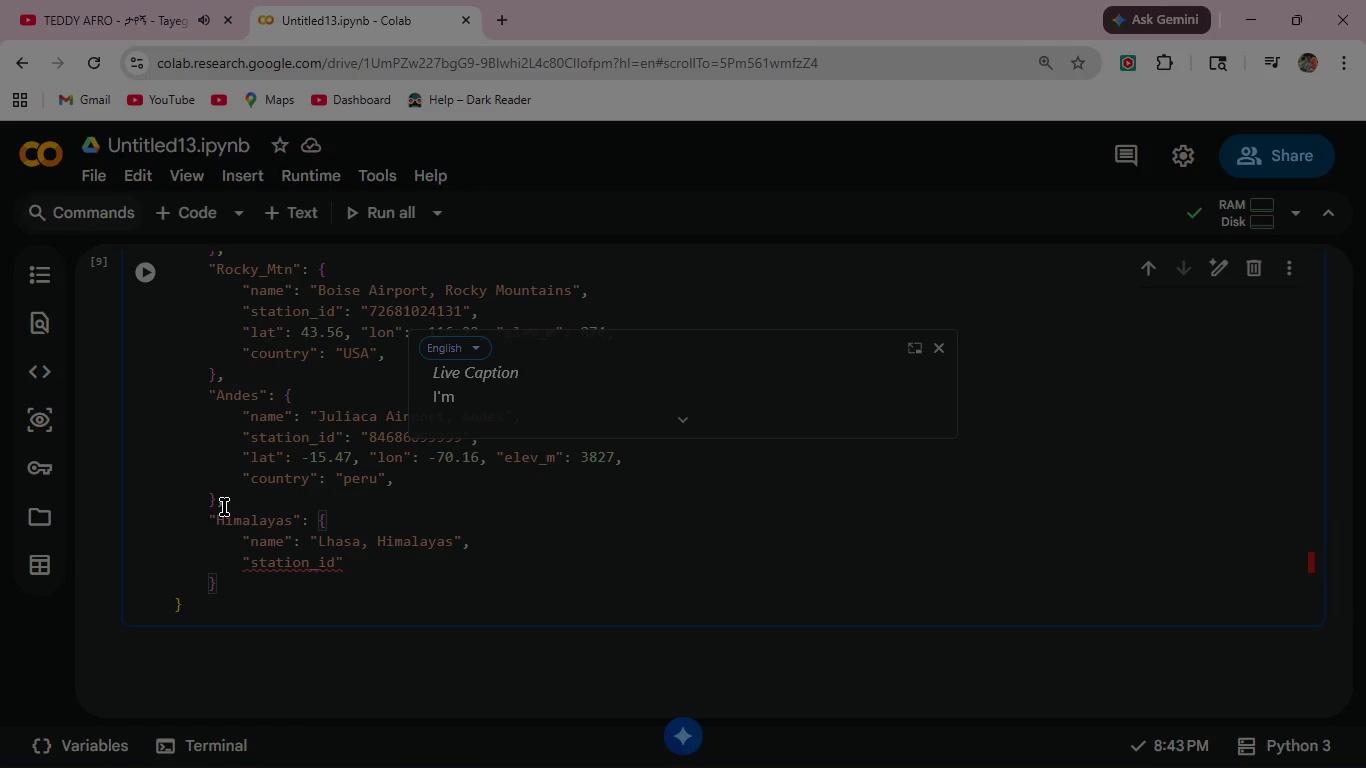 
key(ArrowRight)
 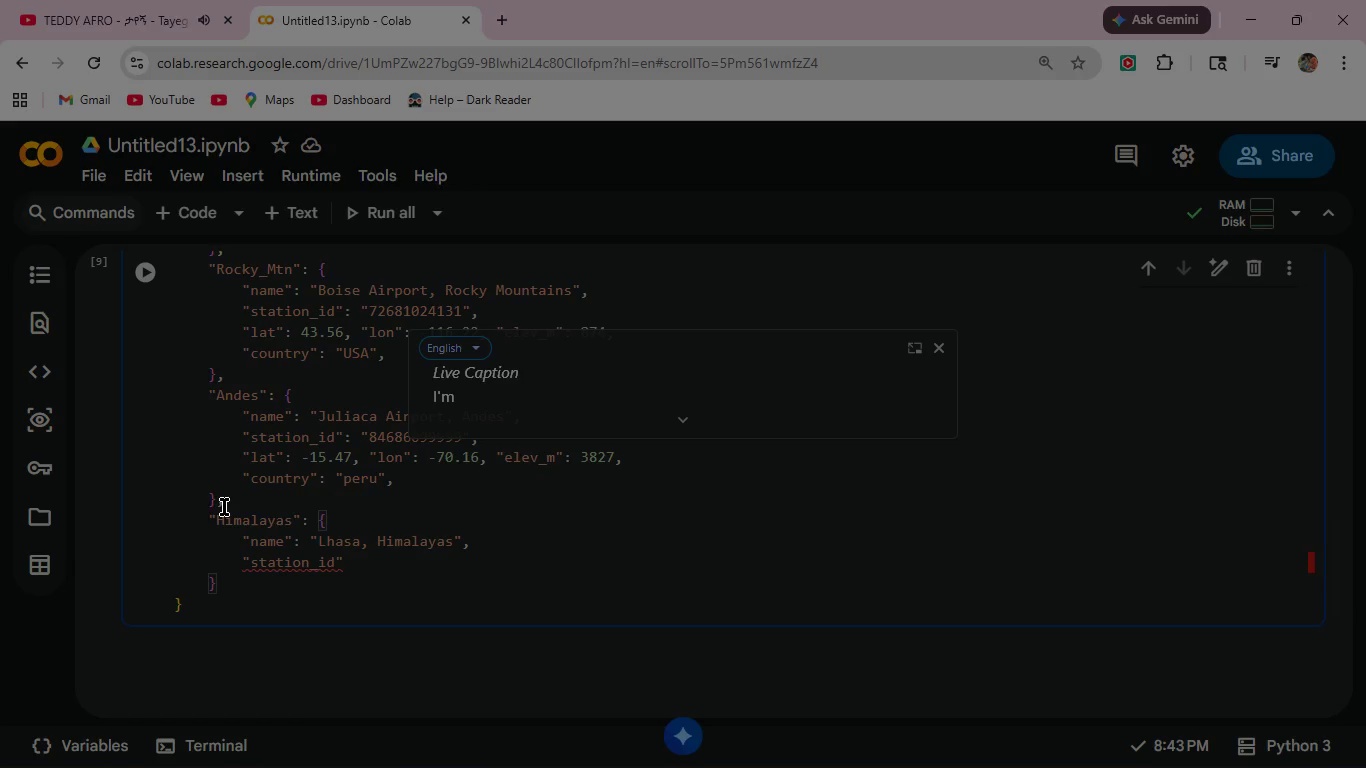 
key(Shift+Semicolon)
 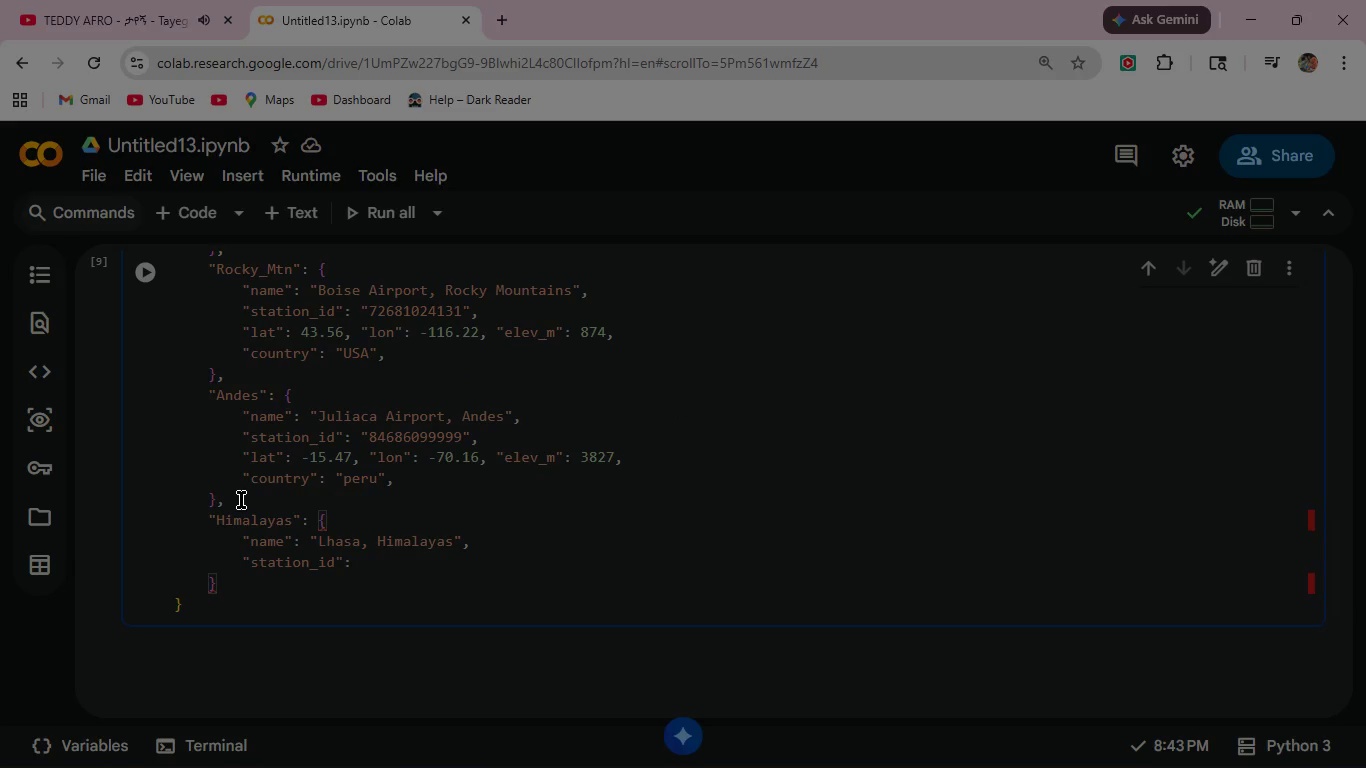 
wait(5.02)
 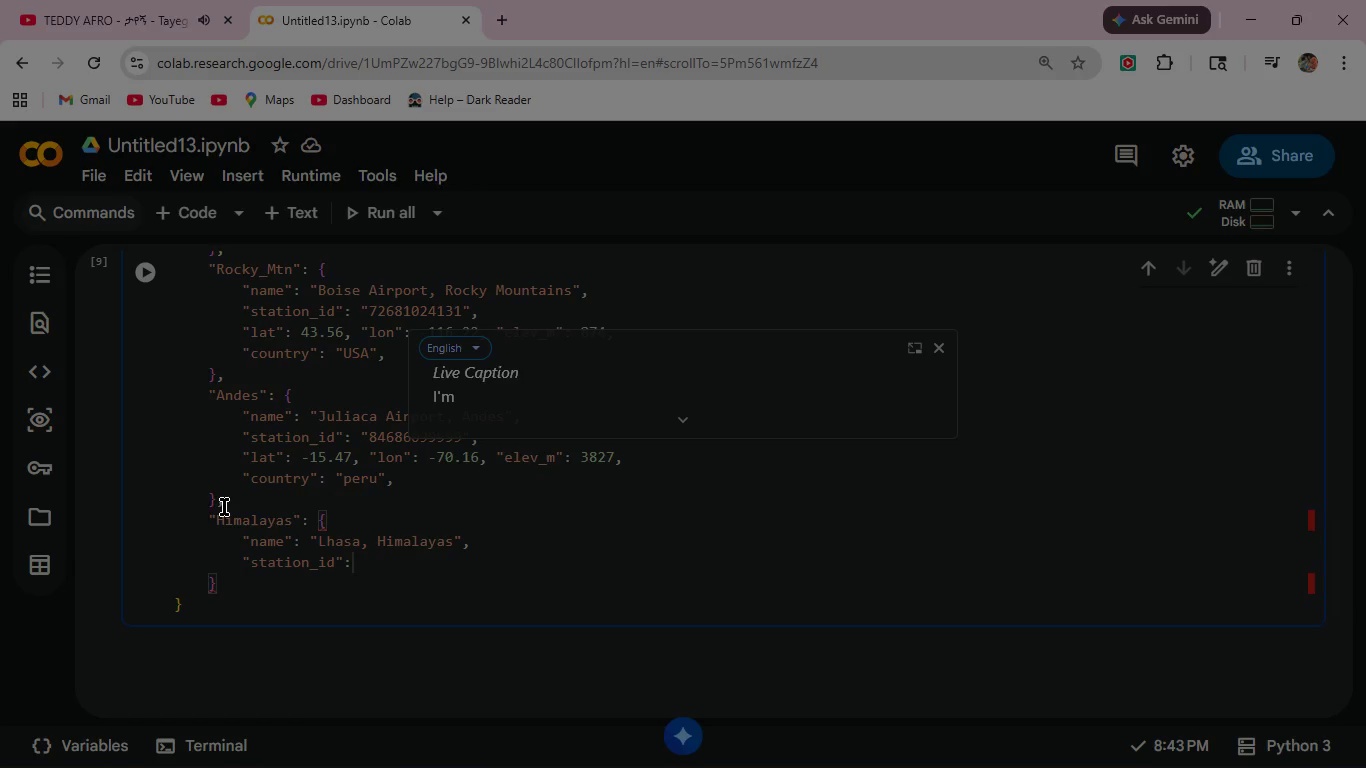 
type( 5559109)
 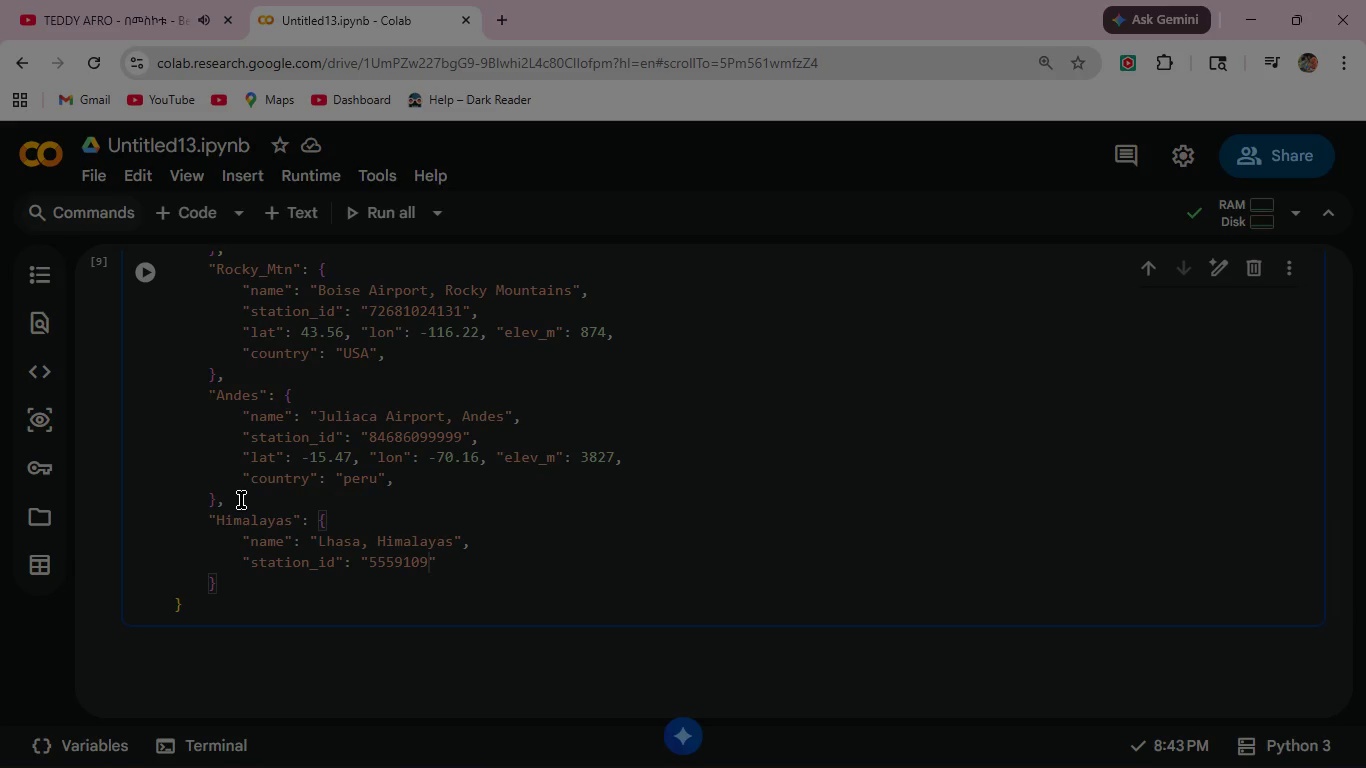 
wait(7.91)
 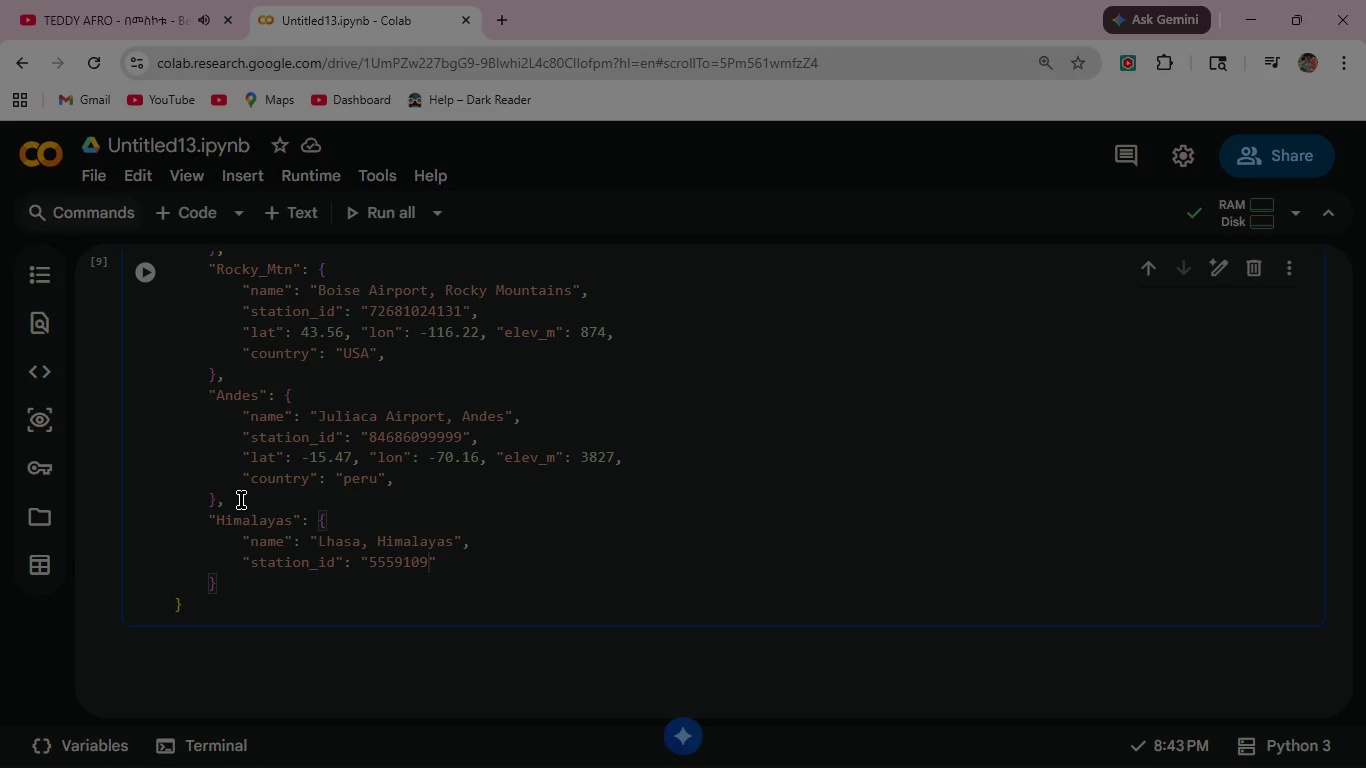 
type(9999)
 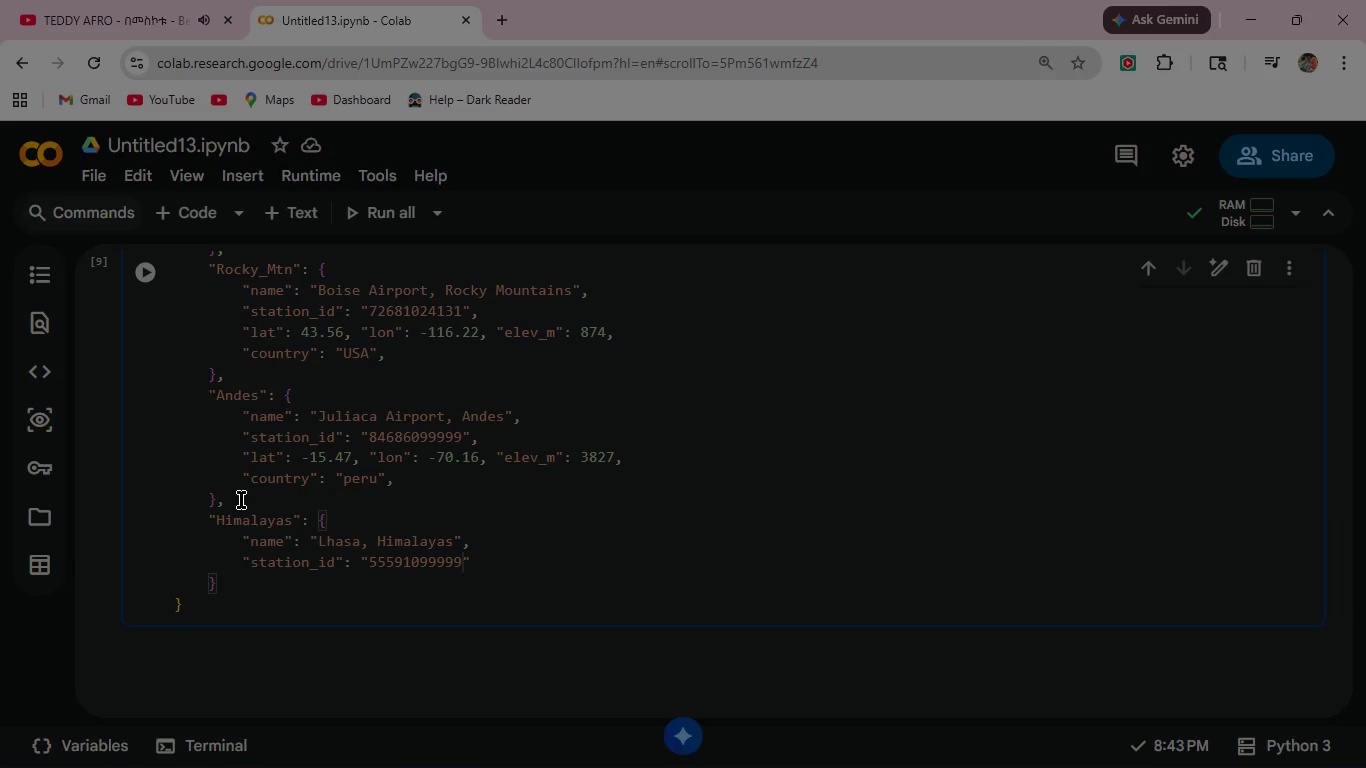 
wait(13.92)
 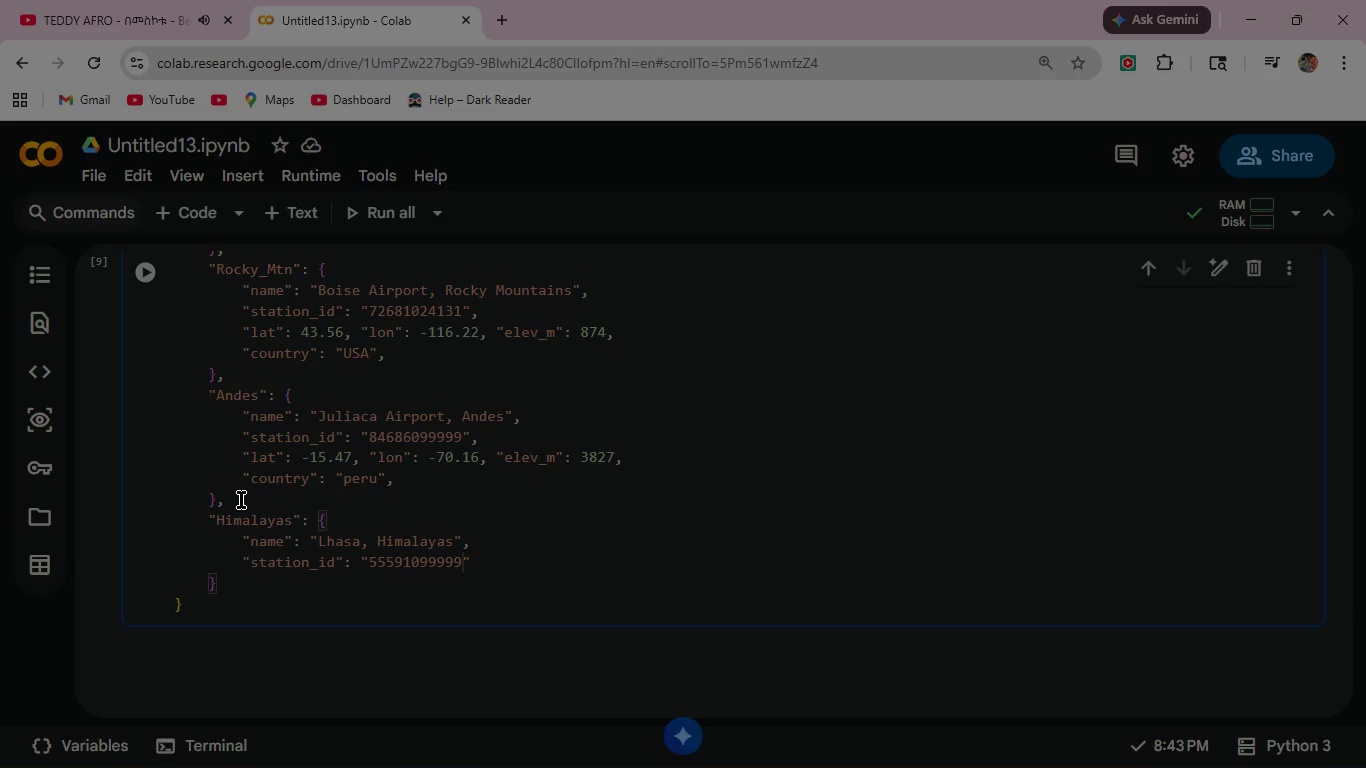 
key(ArrowRight)
 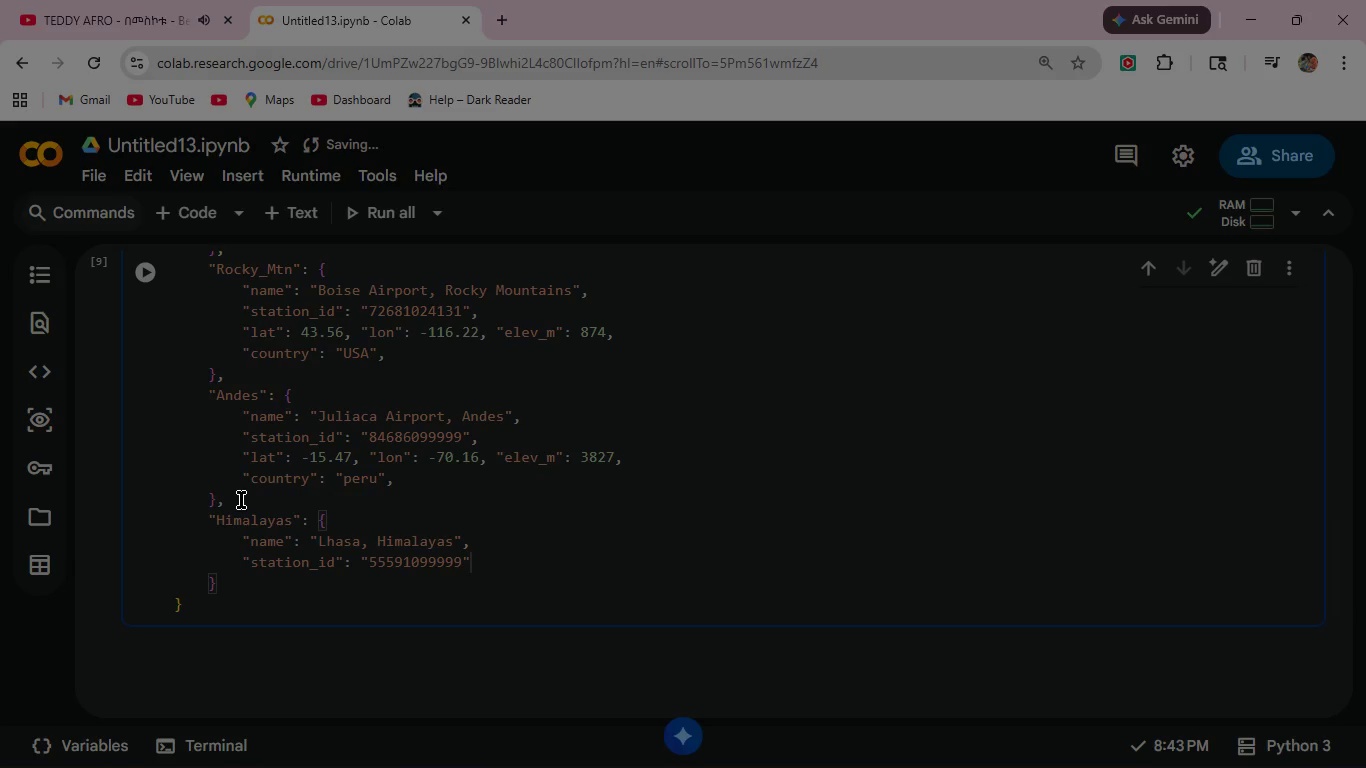 
key(Comma)
 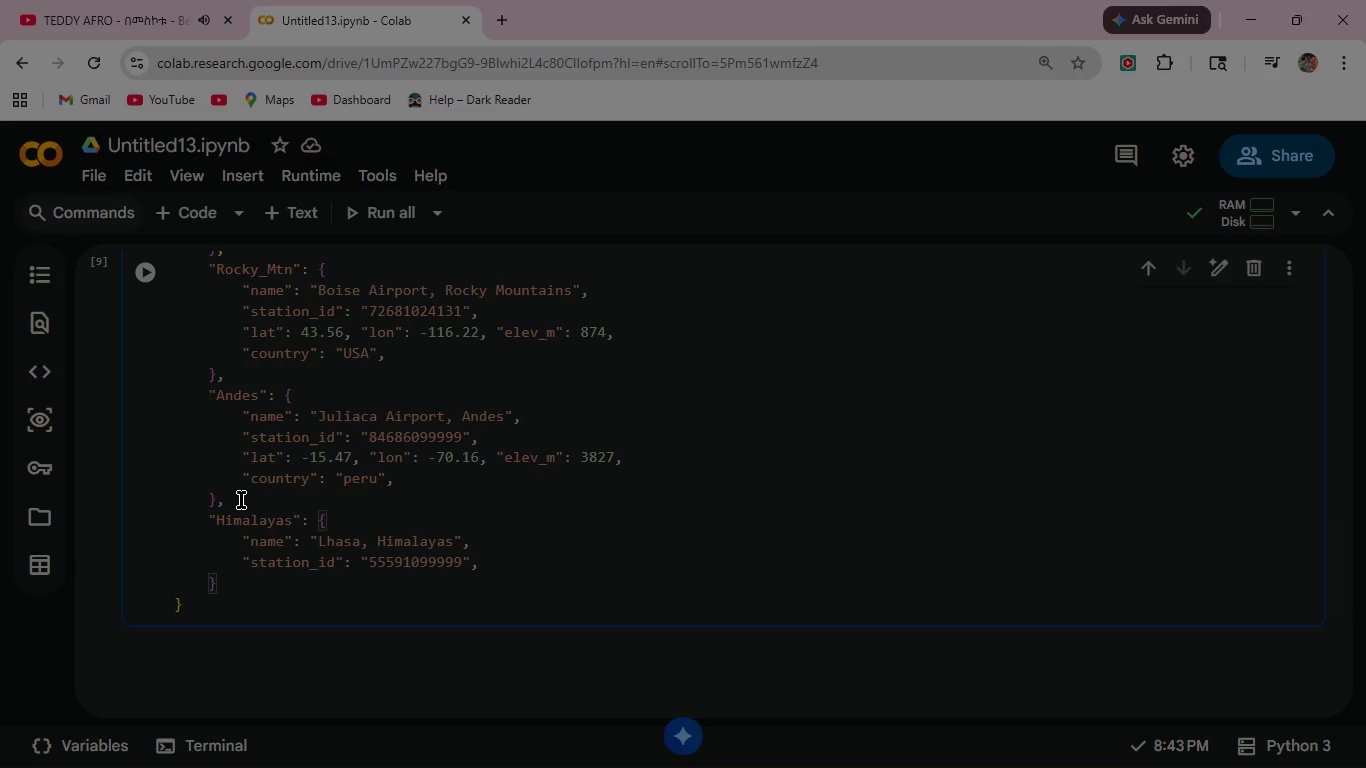 
key(Enter)
 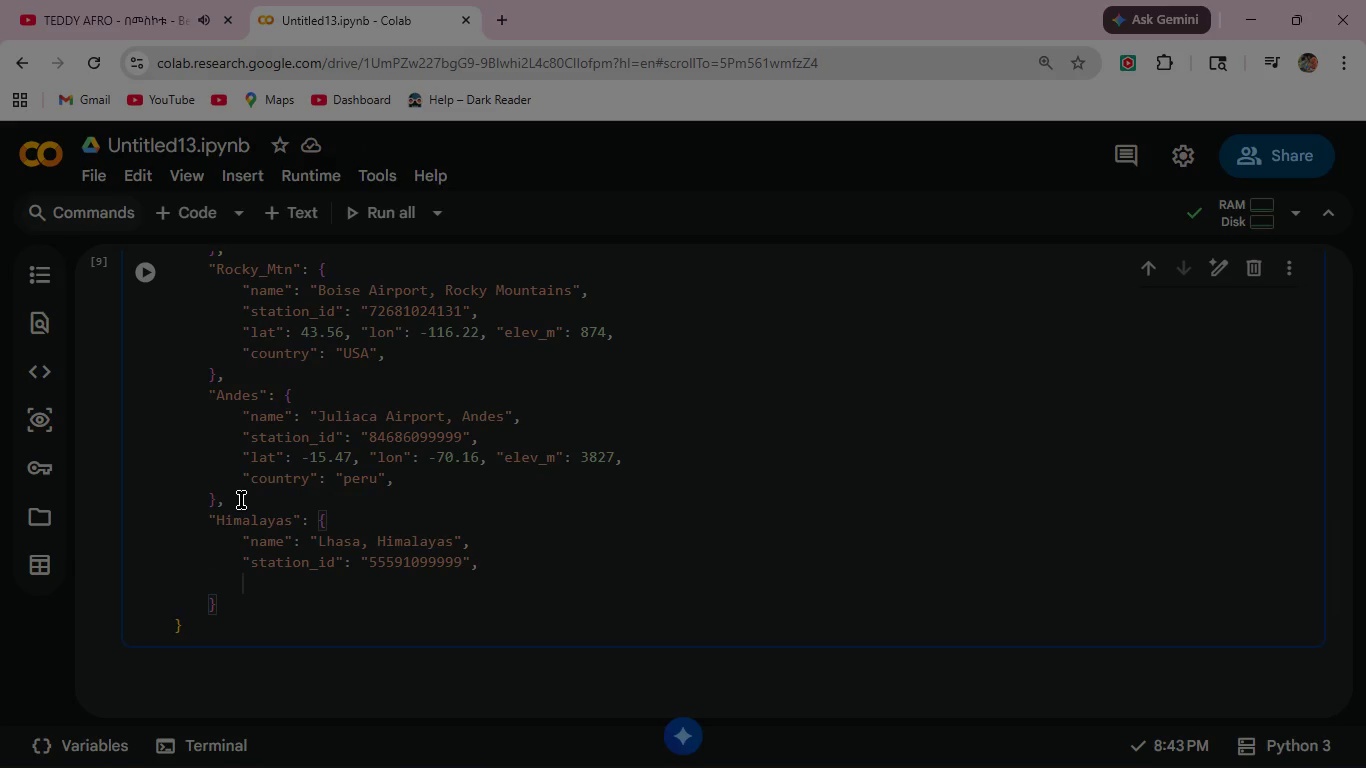 
type("lat)
 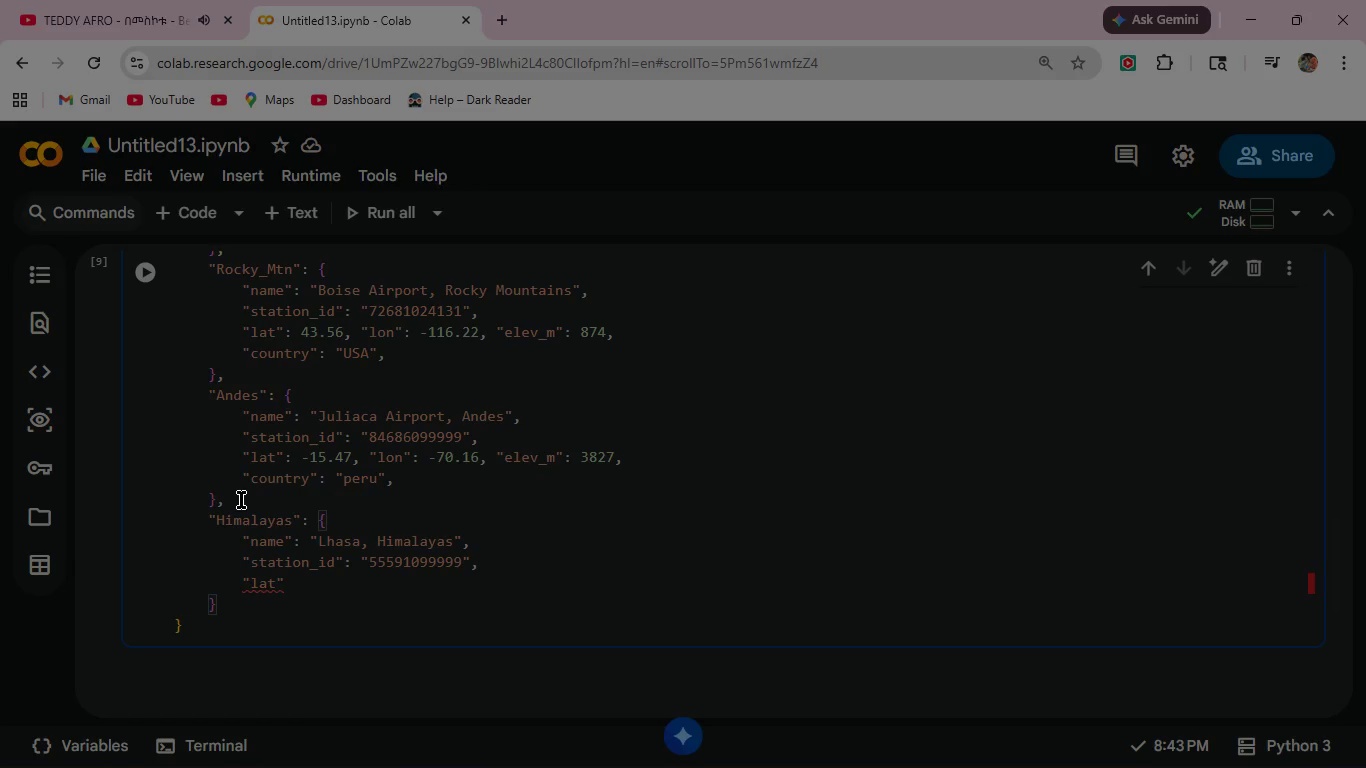 
key(ArrowRight)
 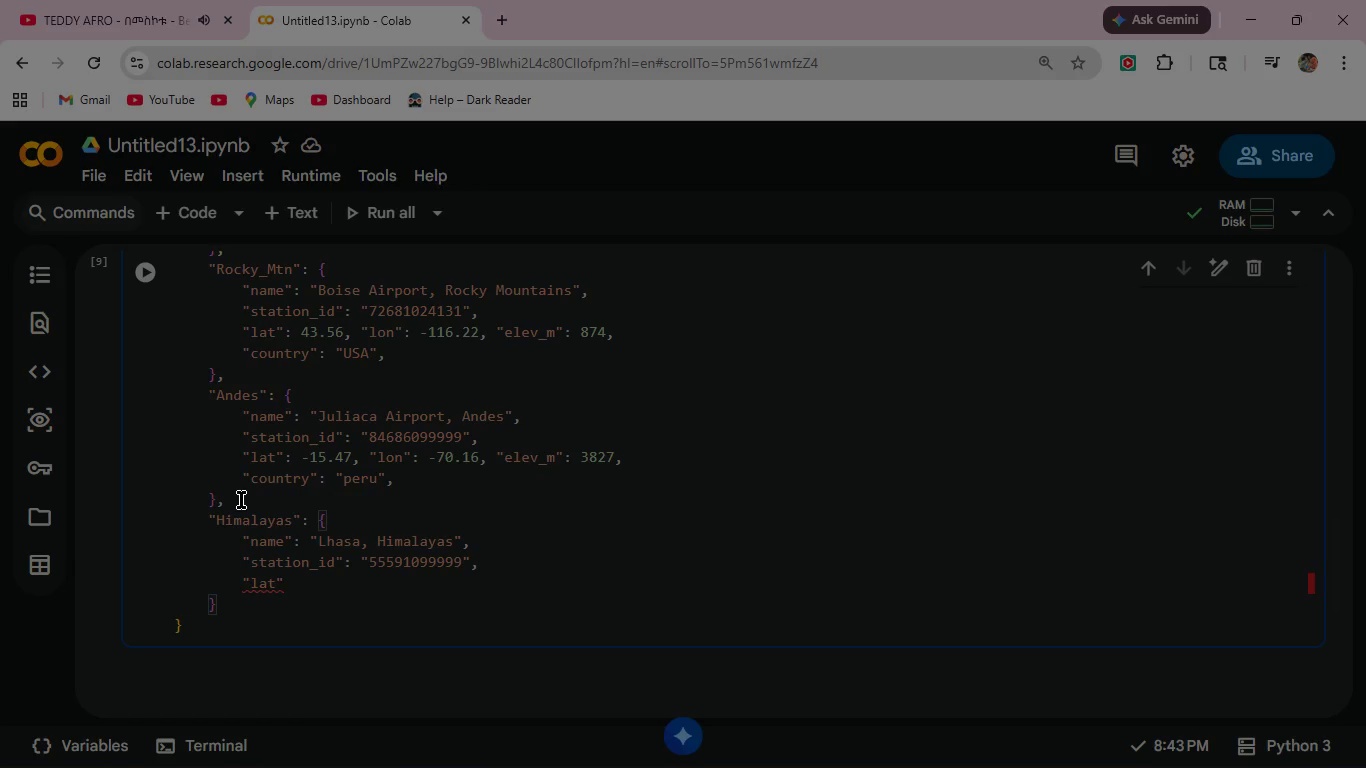 
type(: 29.66, "lon)
 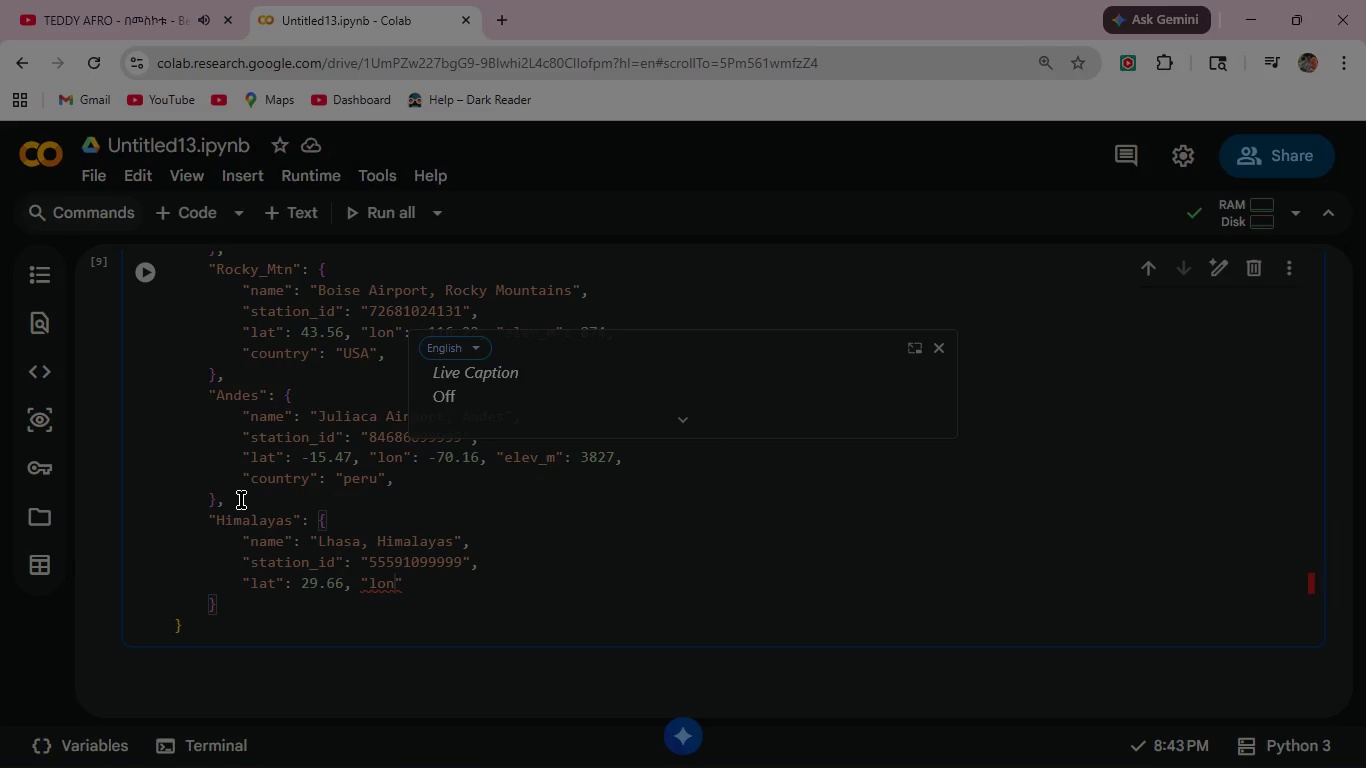 
key(ArrowRight)
 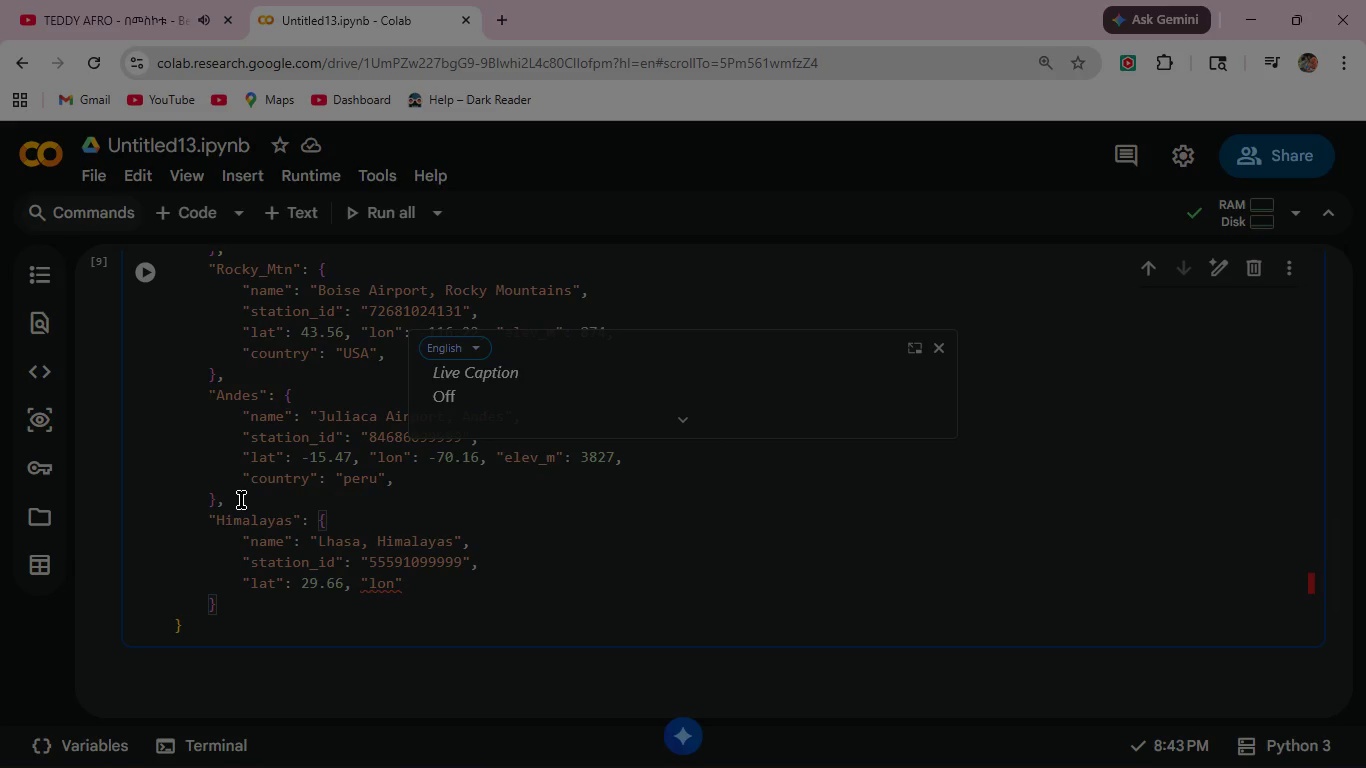 
type(: 91.13.)
key(Backspace)
type(, "elev_m)
 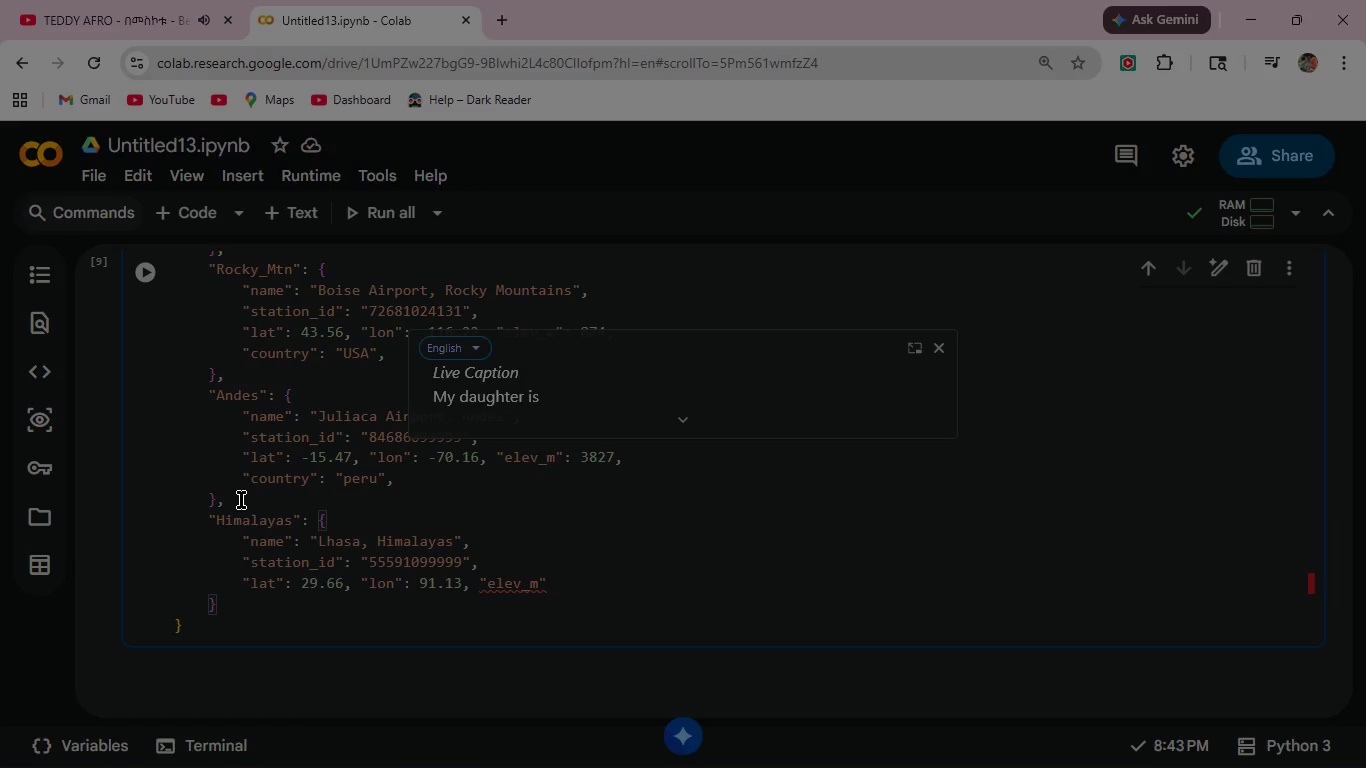 
wait(5.86)
 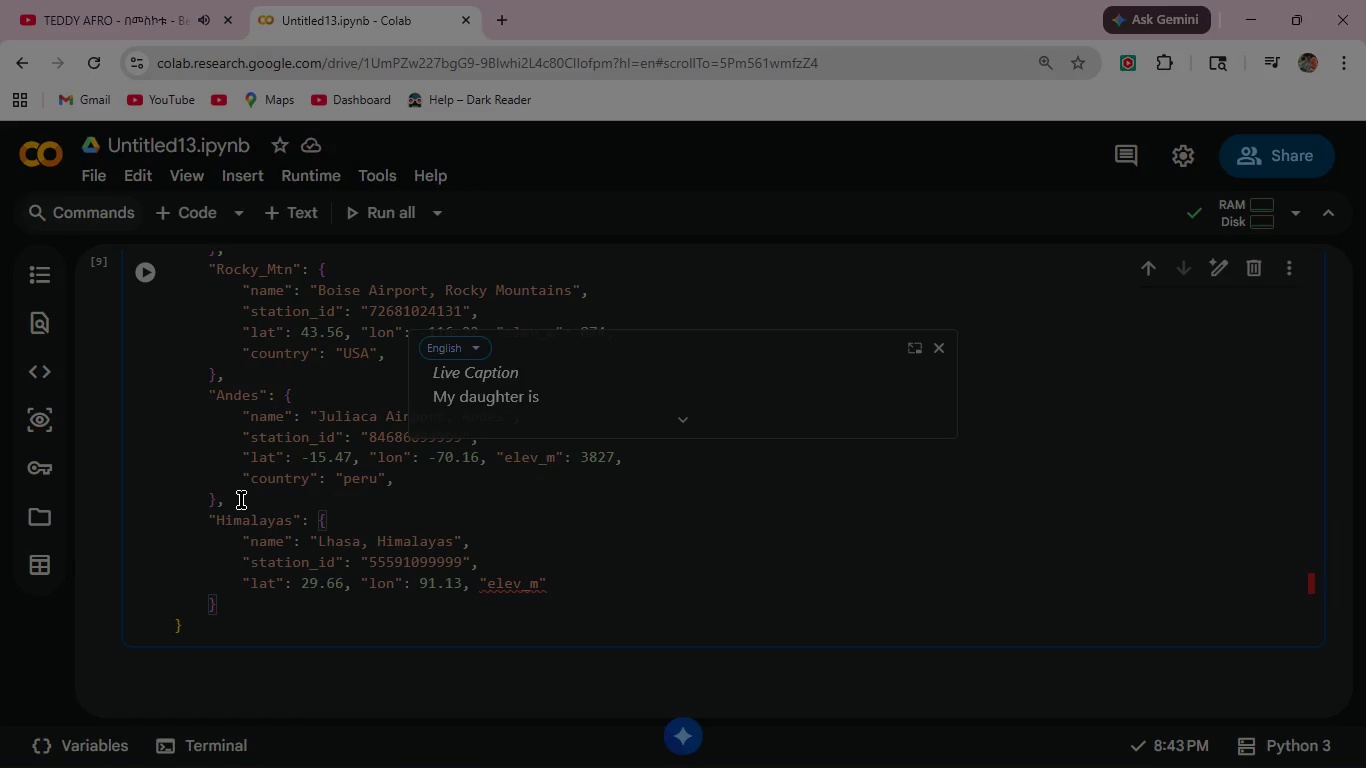 
key(ArrowRight)
 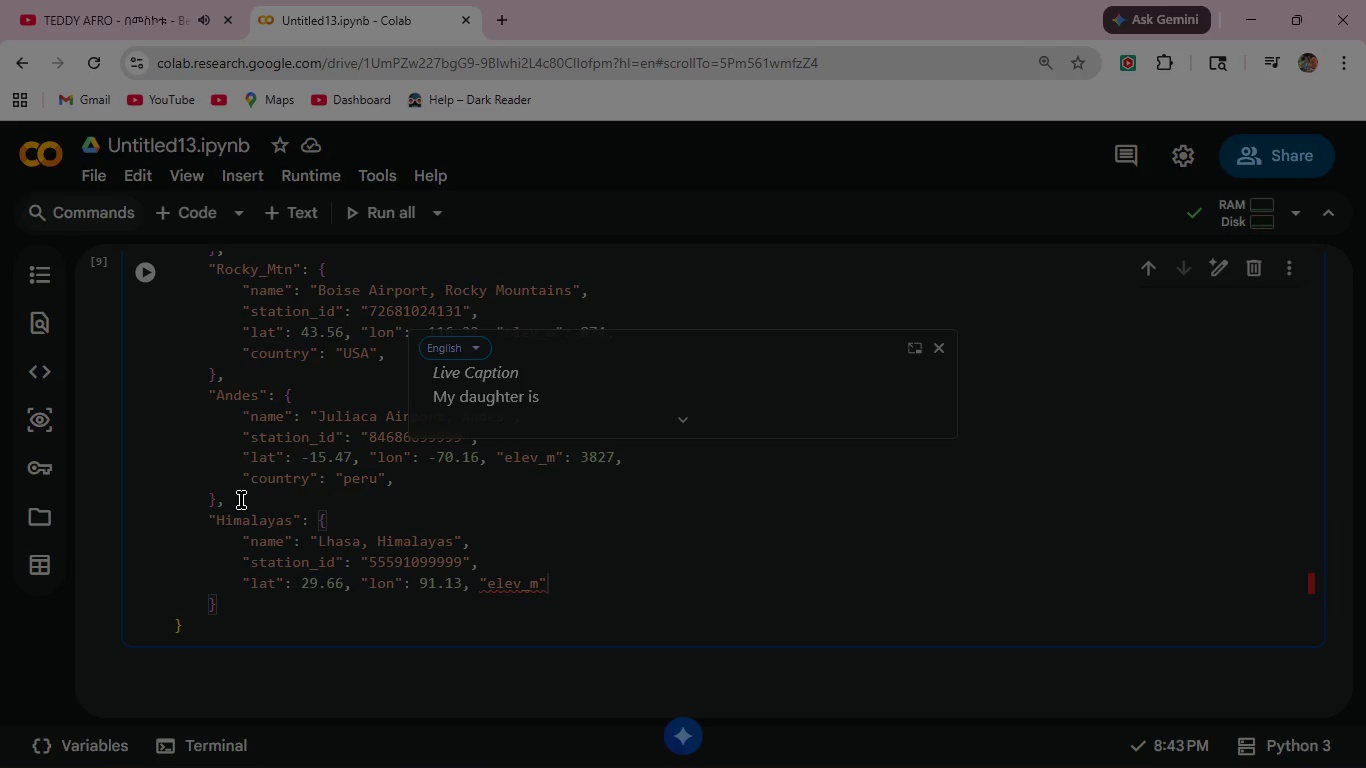 
type(: 3649,)
 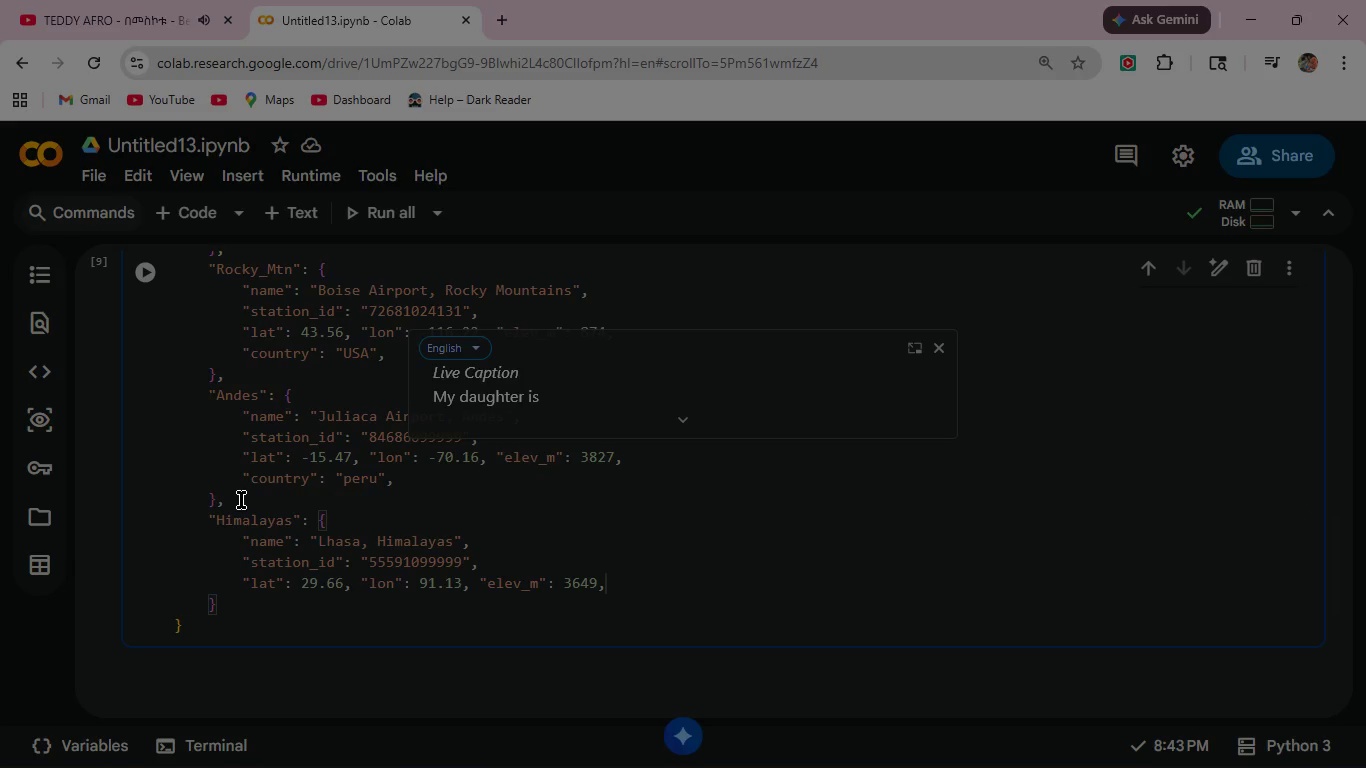 
key(Enter)
 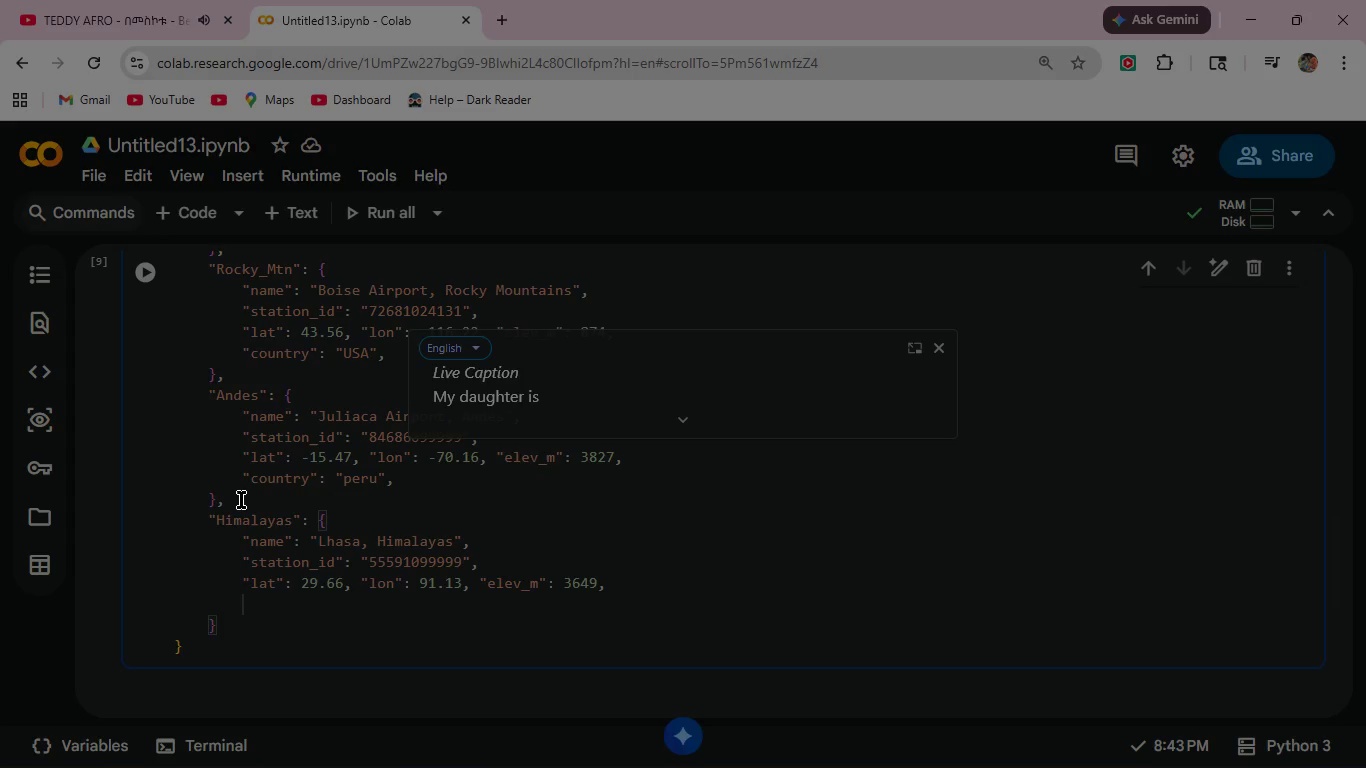 
type(:)
key(Backspace)
type("country)
 